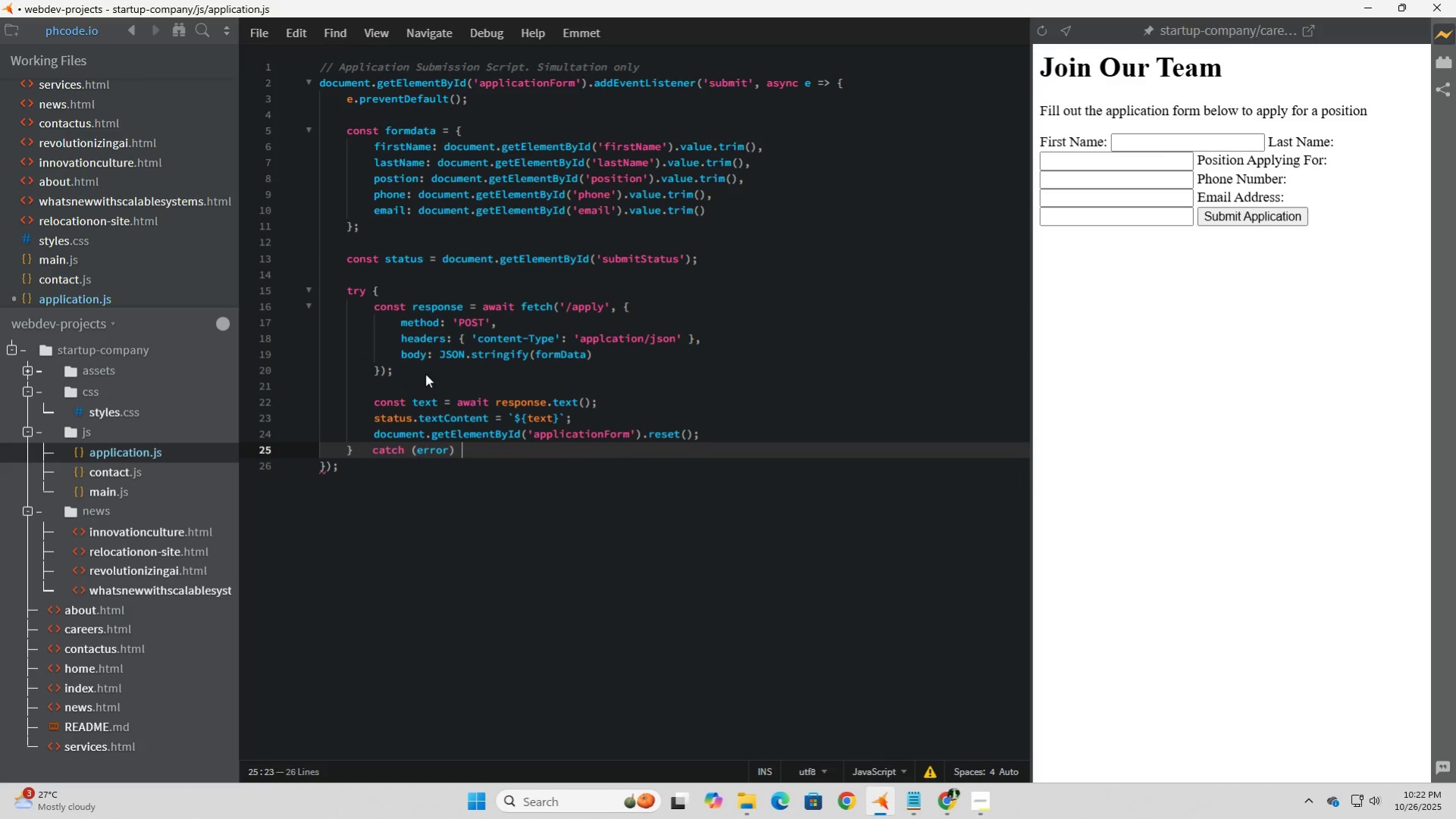 
key(Space)
 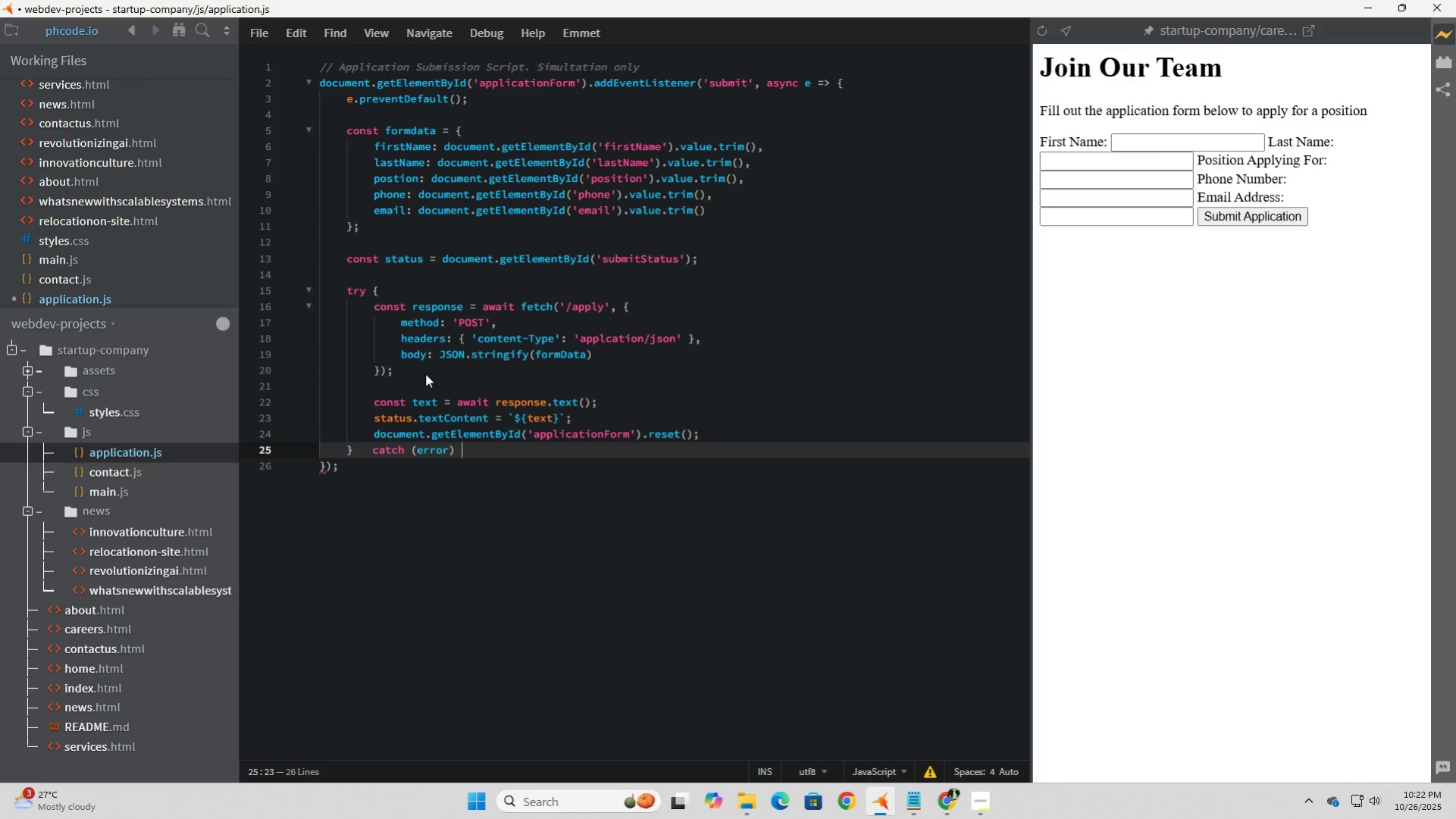 
key(Shift+BracketLeft)
 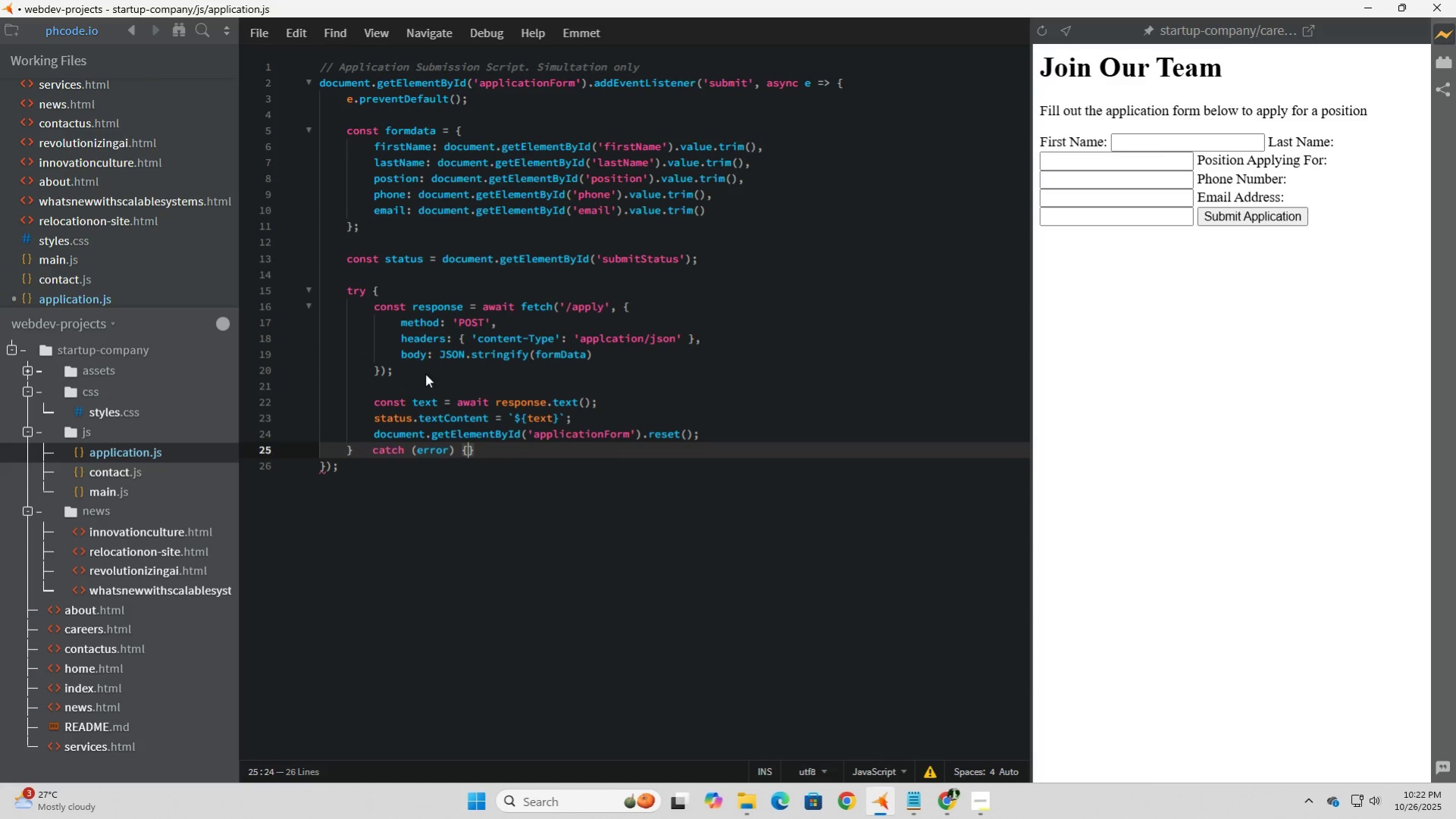 
key(Enter)
 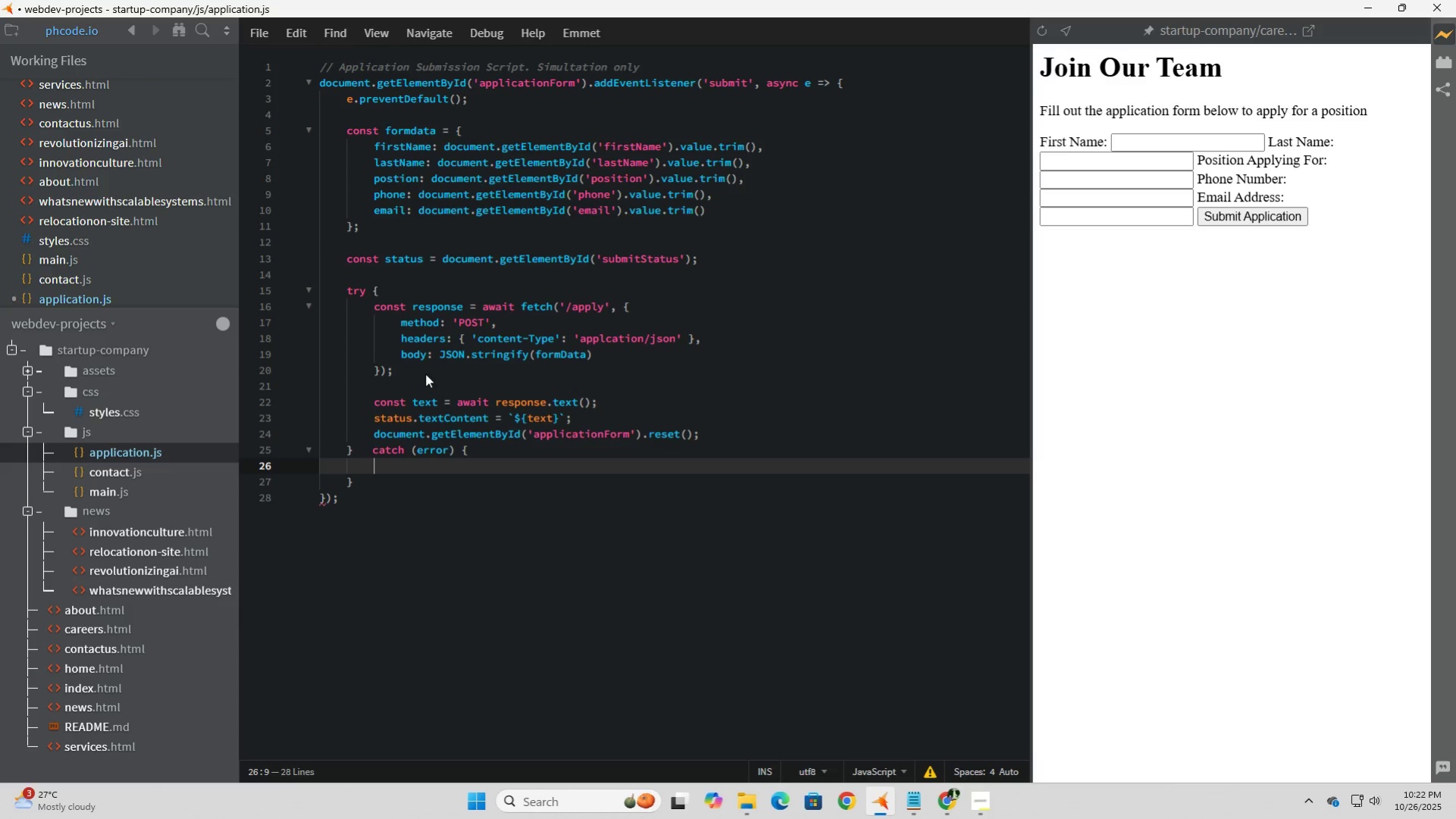 
type(status.textContent = ")
key(Backspace)
type('Submission f ailed)
 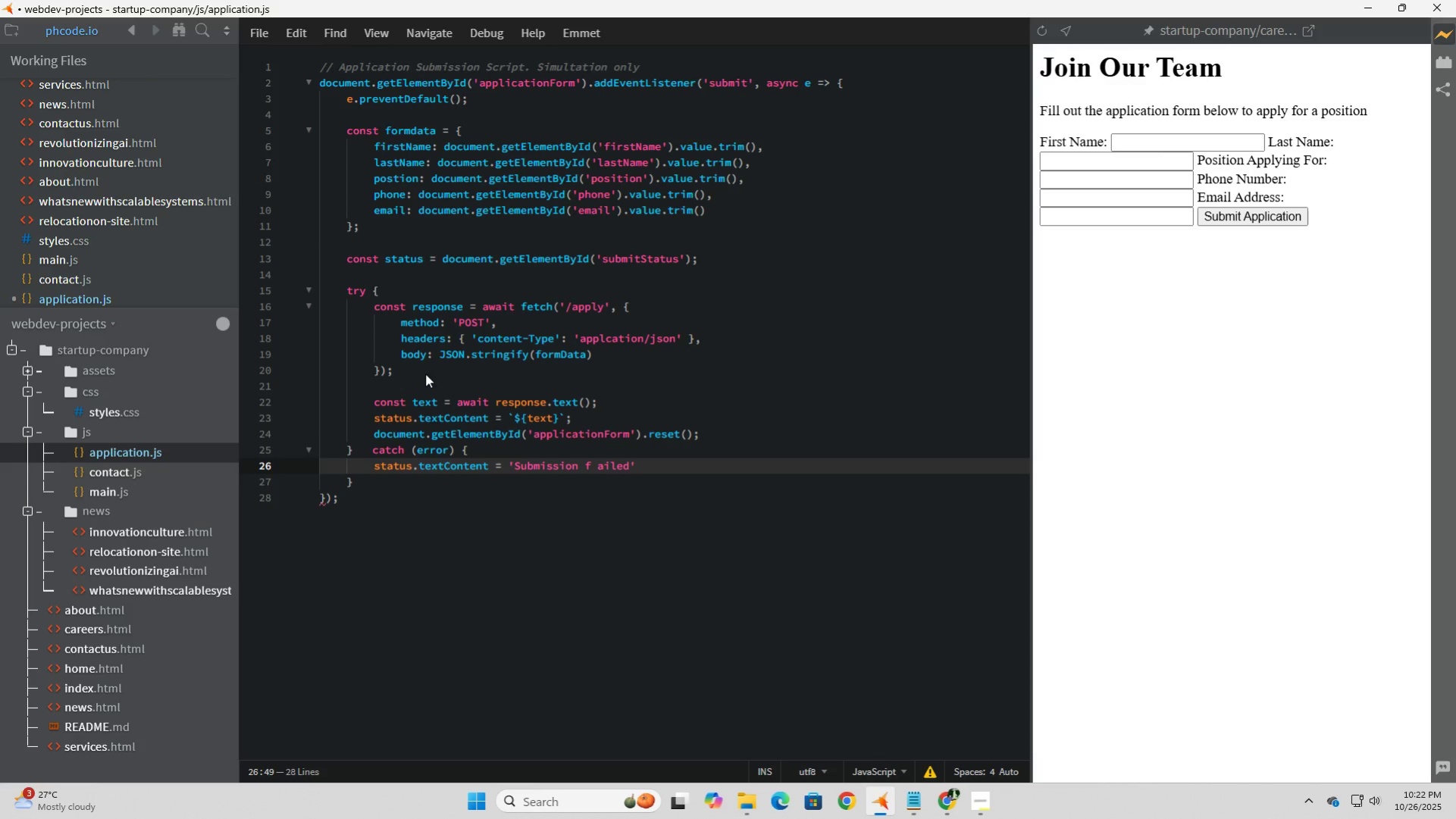 
key(ArrowLeft)
 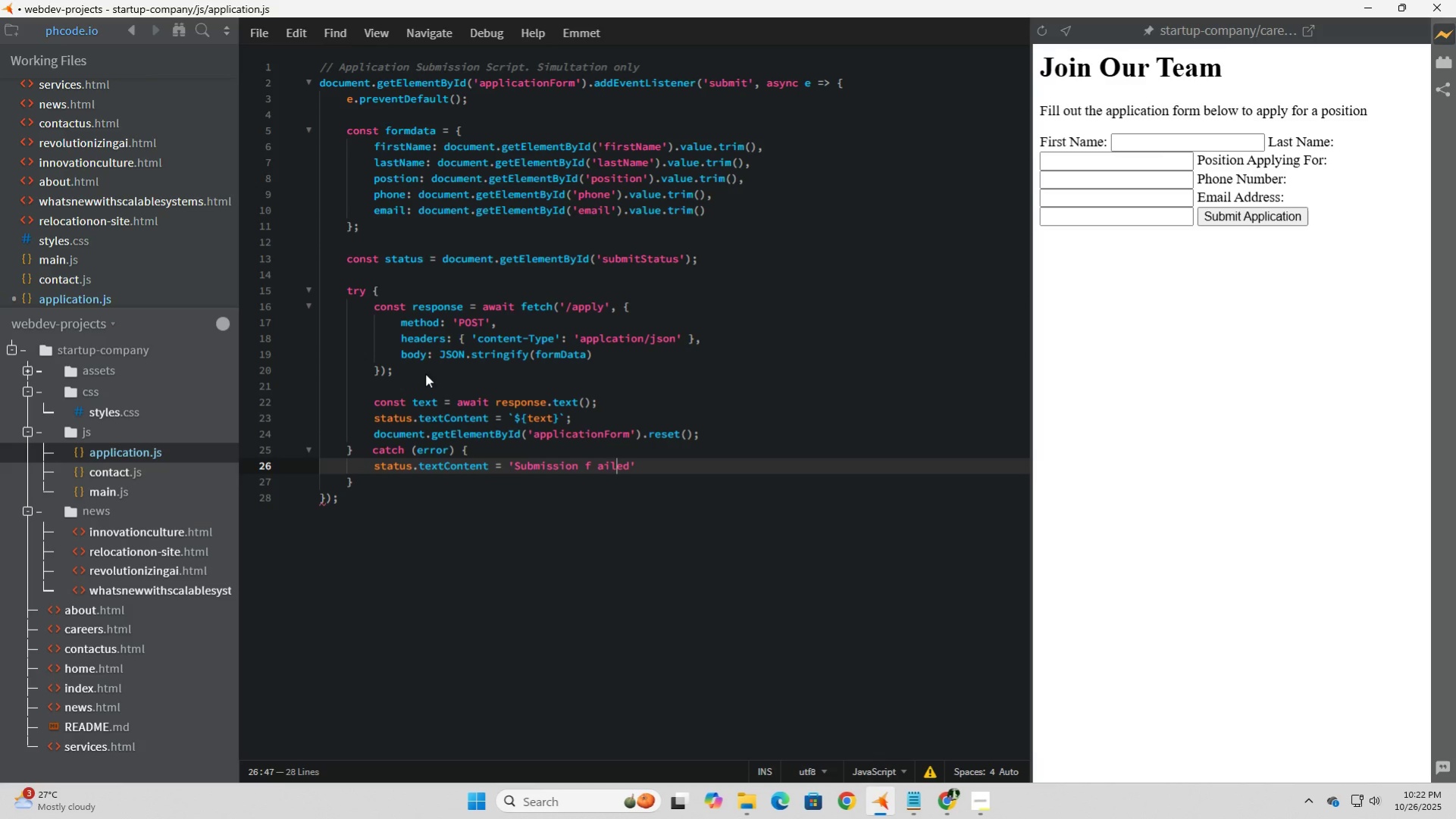 
key(ArrowLeft)
 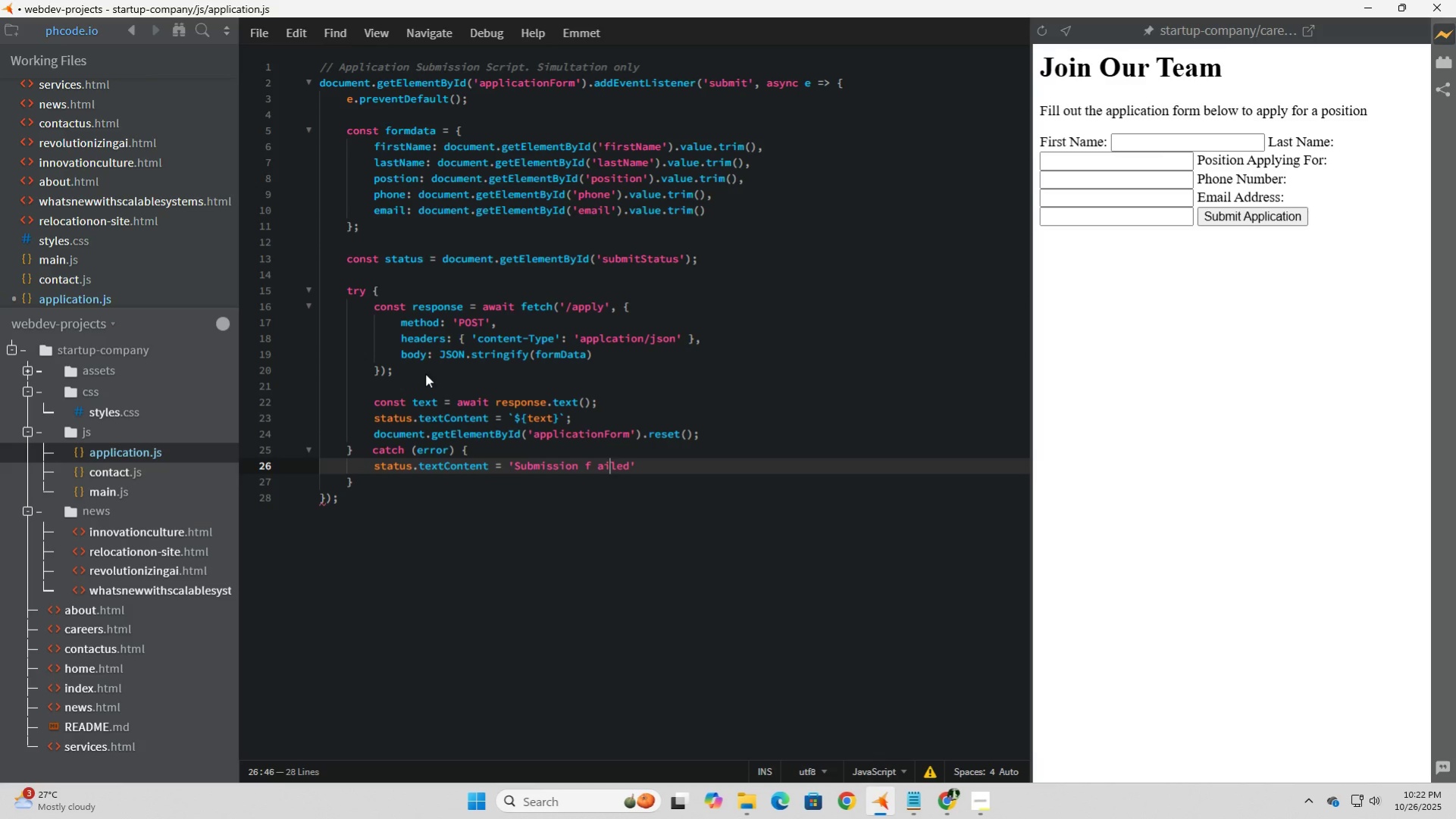 
key(ArrowLeft)
 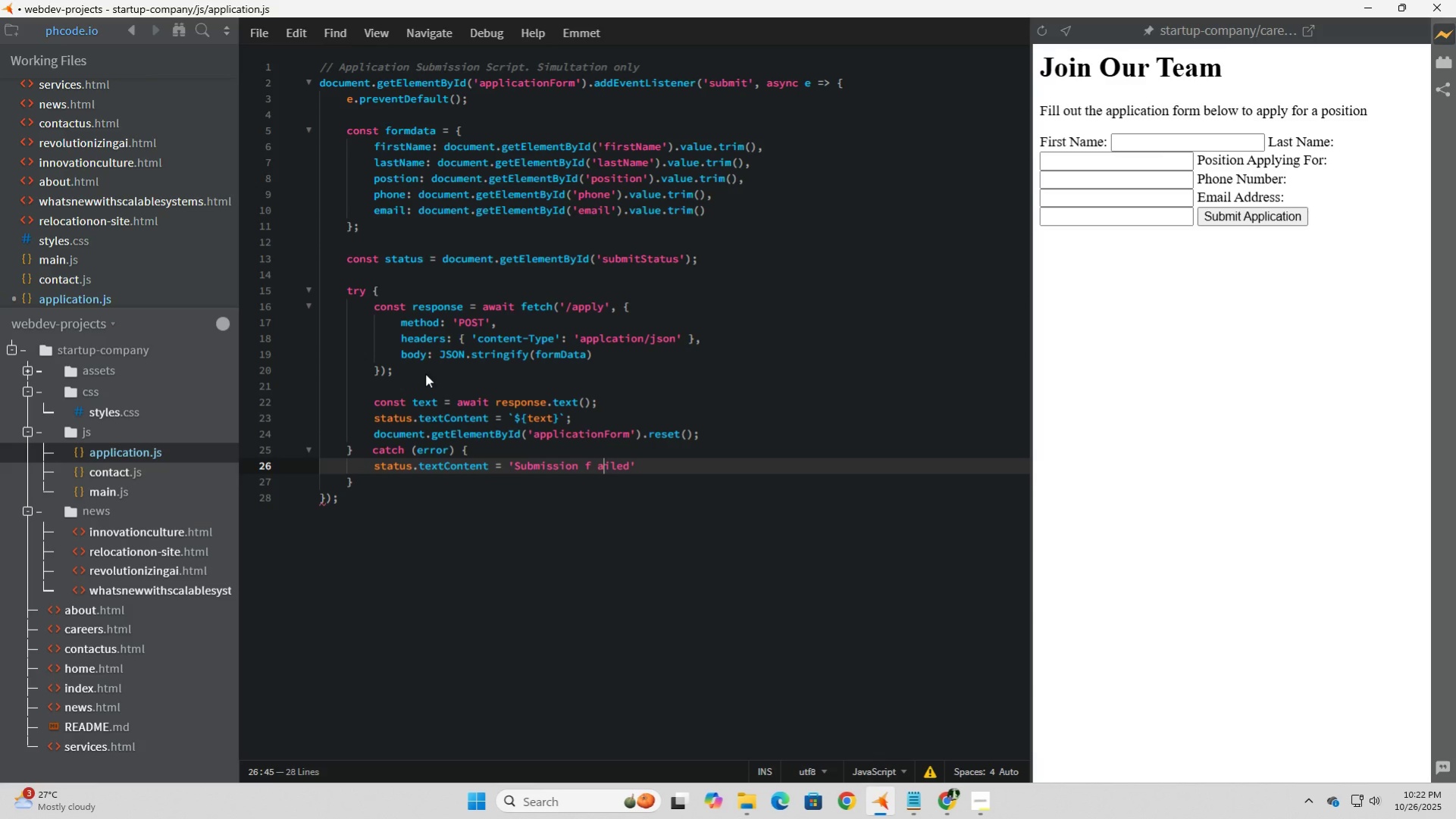 
key(ArrowLeft)
 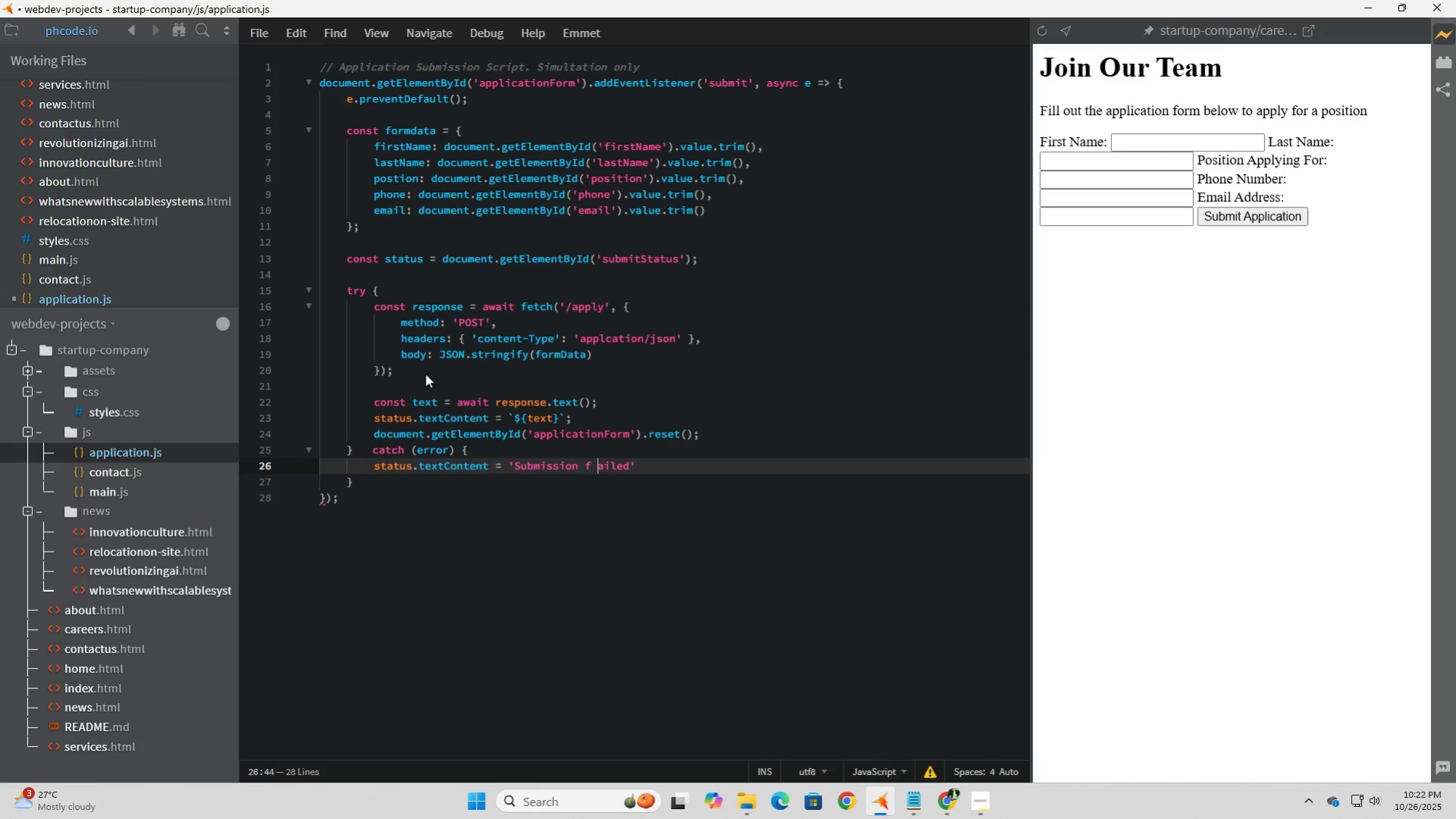 
key(ArrowLeft)
 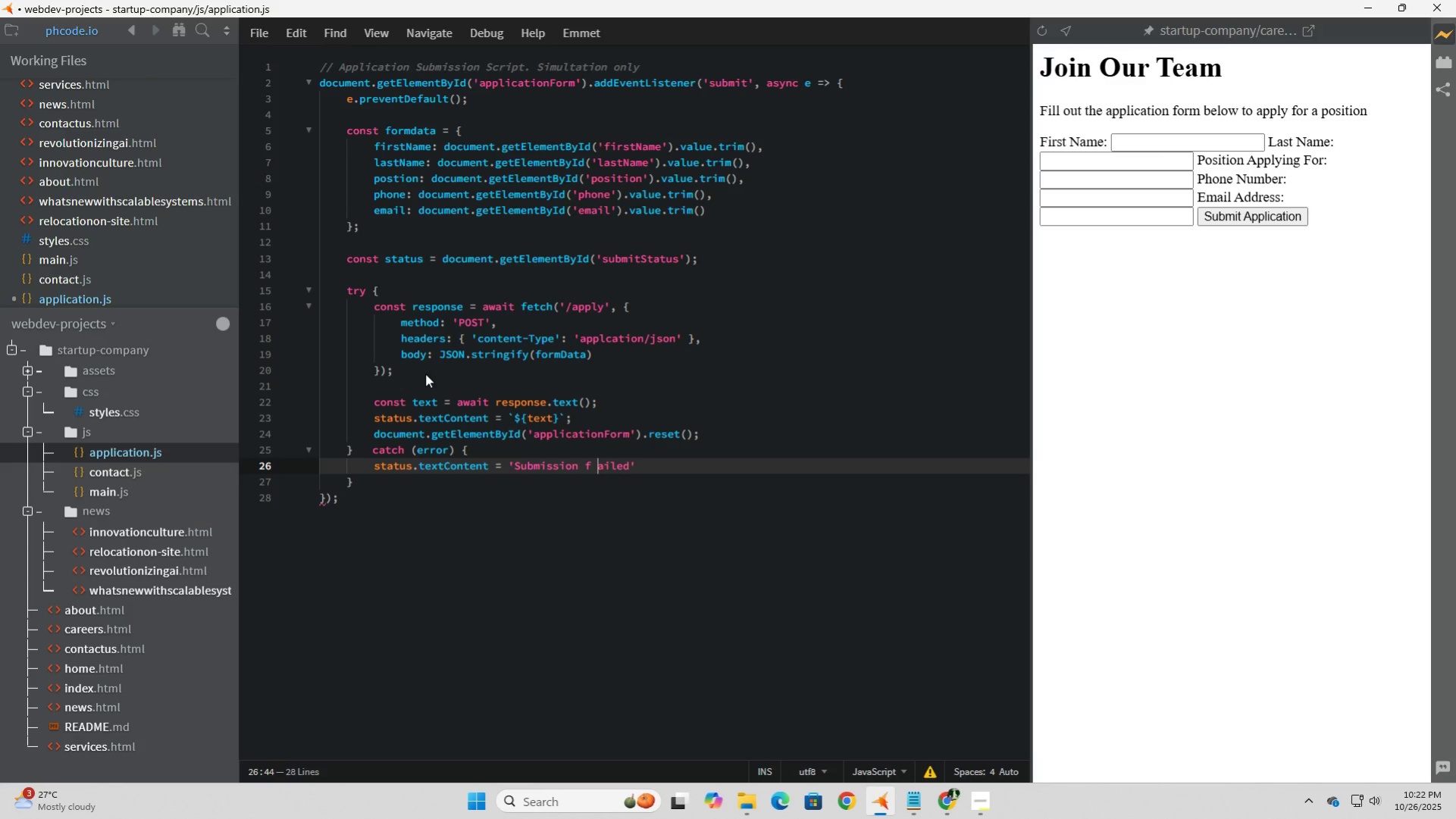 
key(Backspace)
 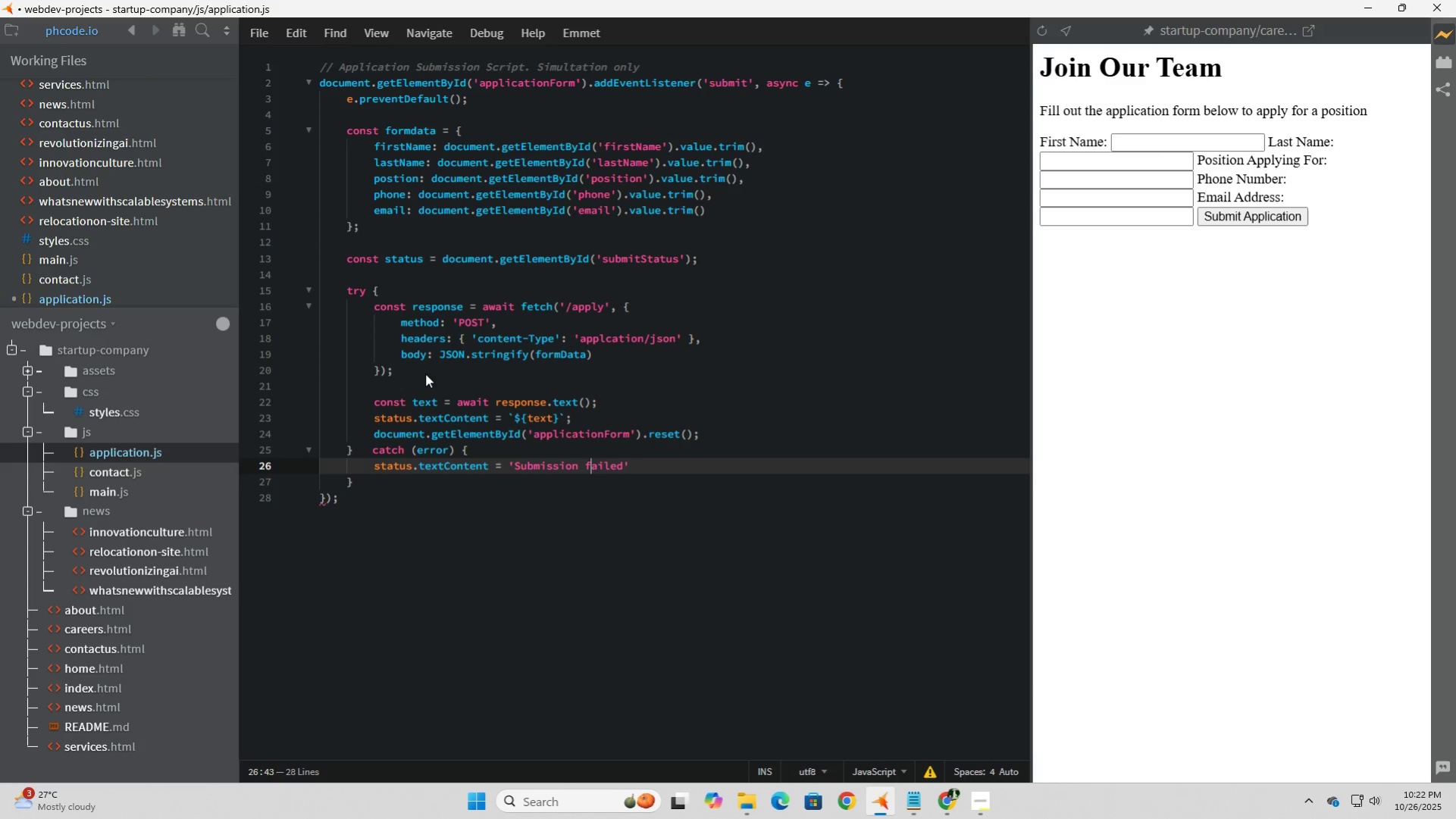 
key(ArrowRight)
 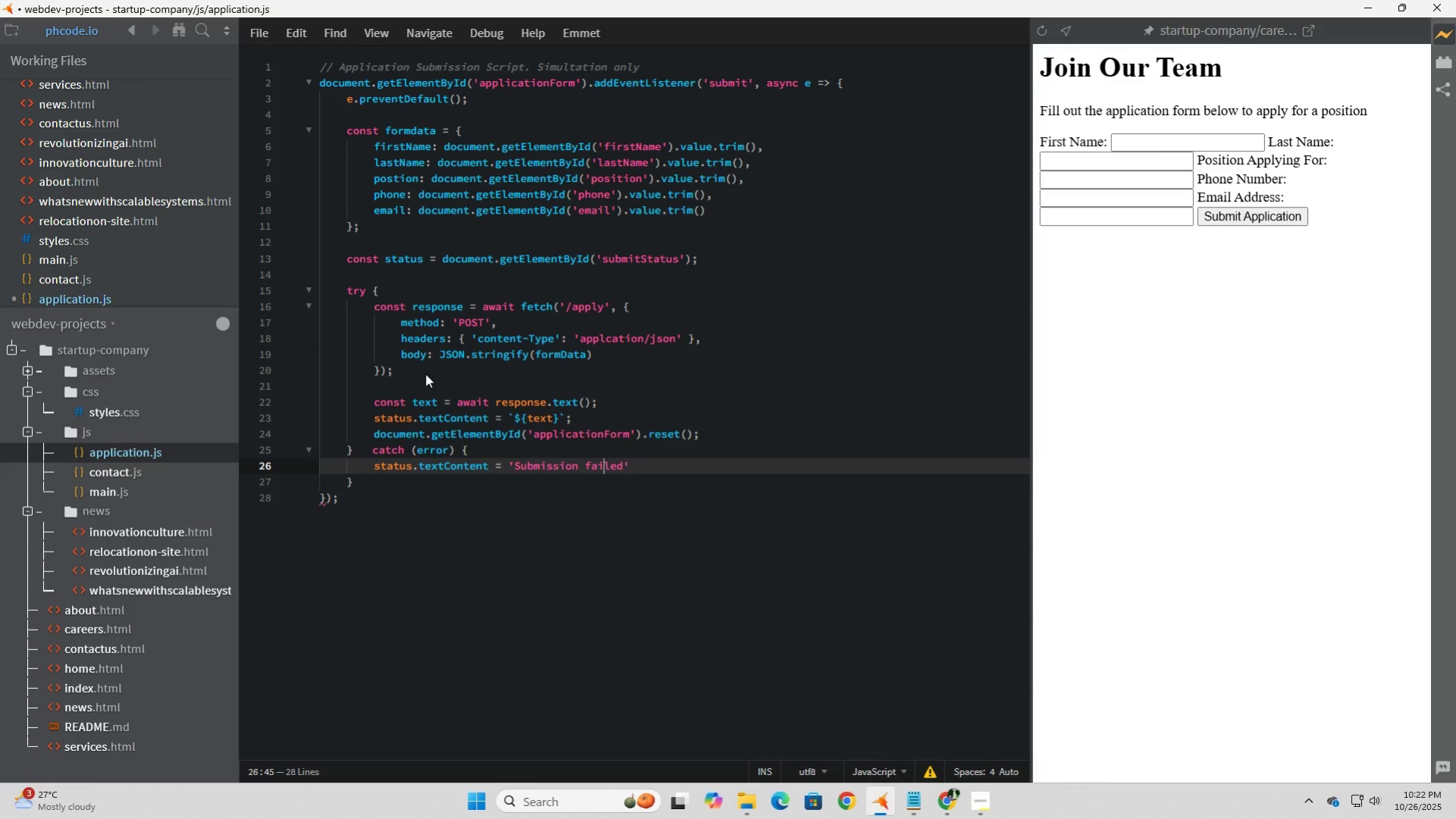 
key(ArrowRight)
 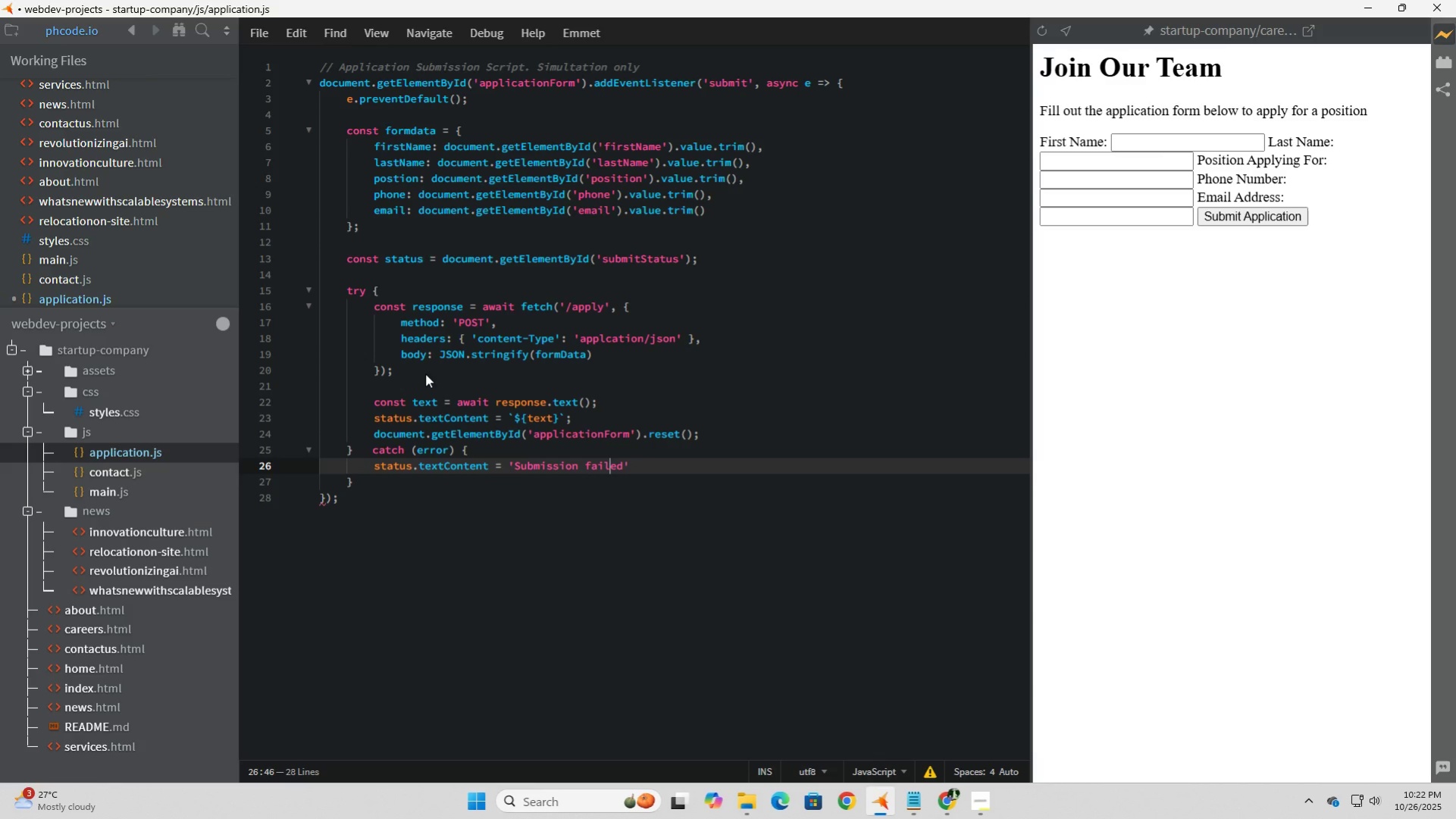 
key(ArrowRight)
 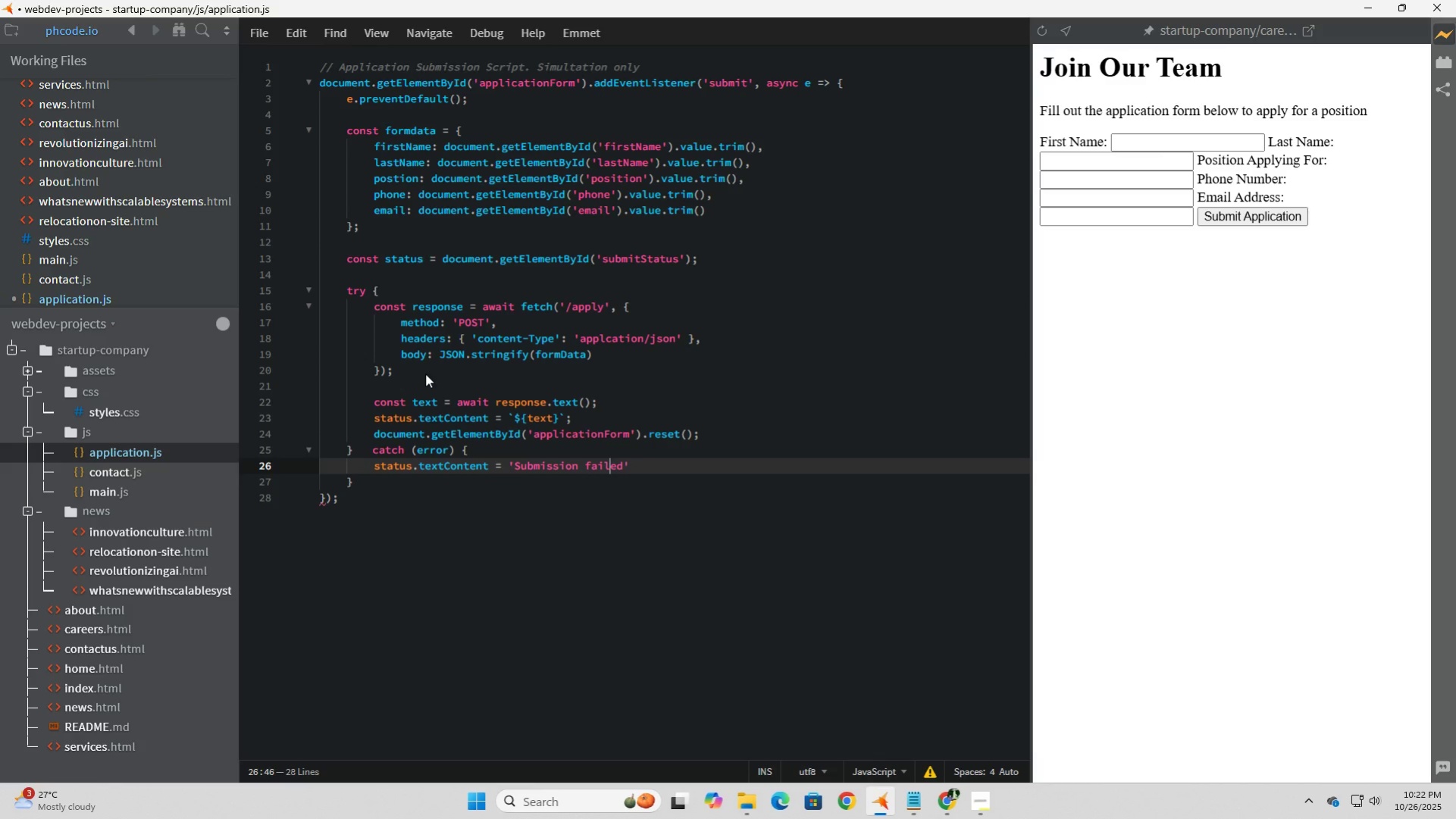 
key(ArrowRight)
 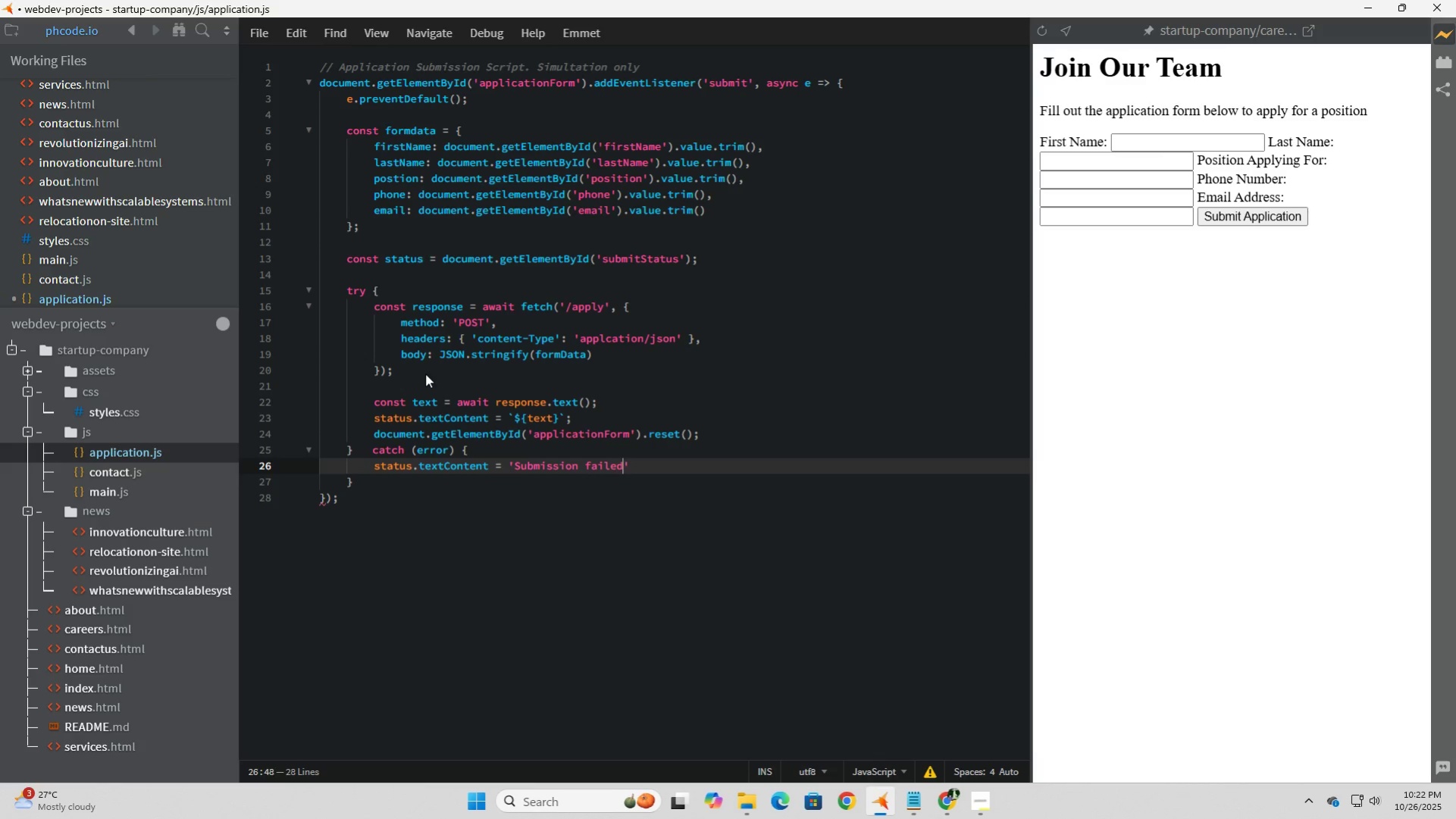 
key(ArrowRight)
 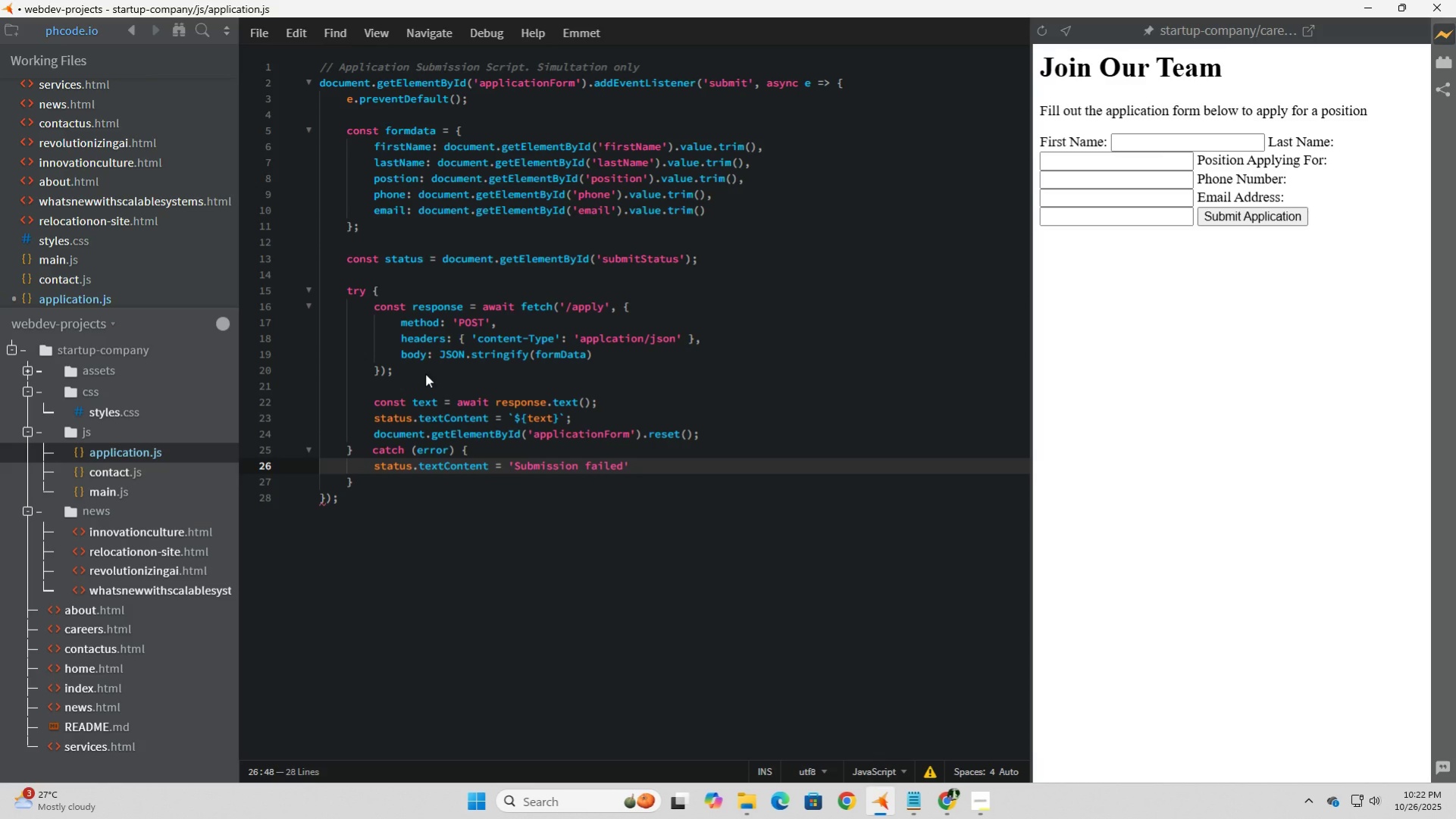 
type(. Please try again)
 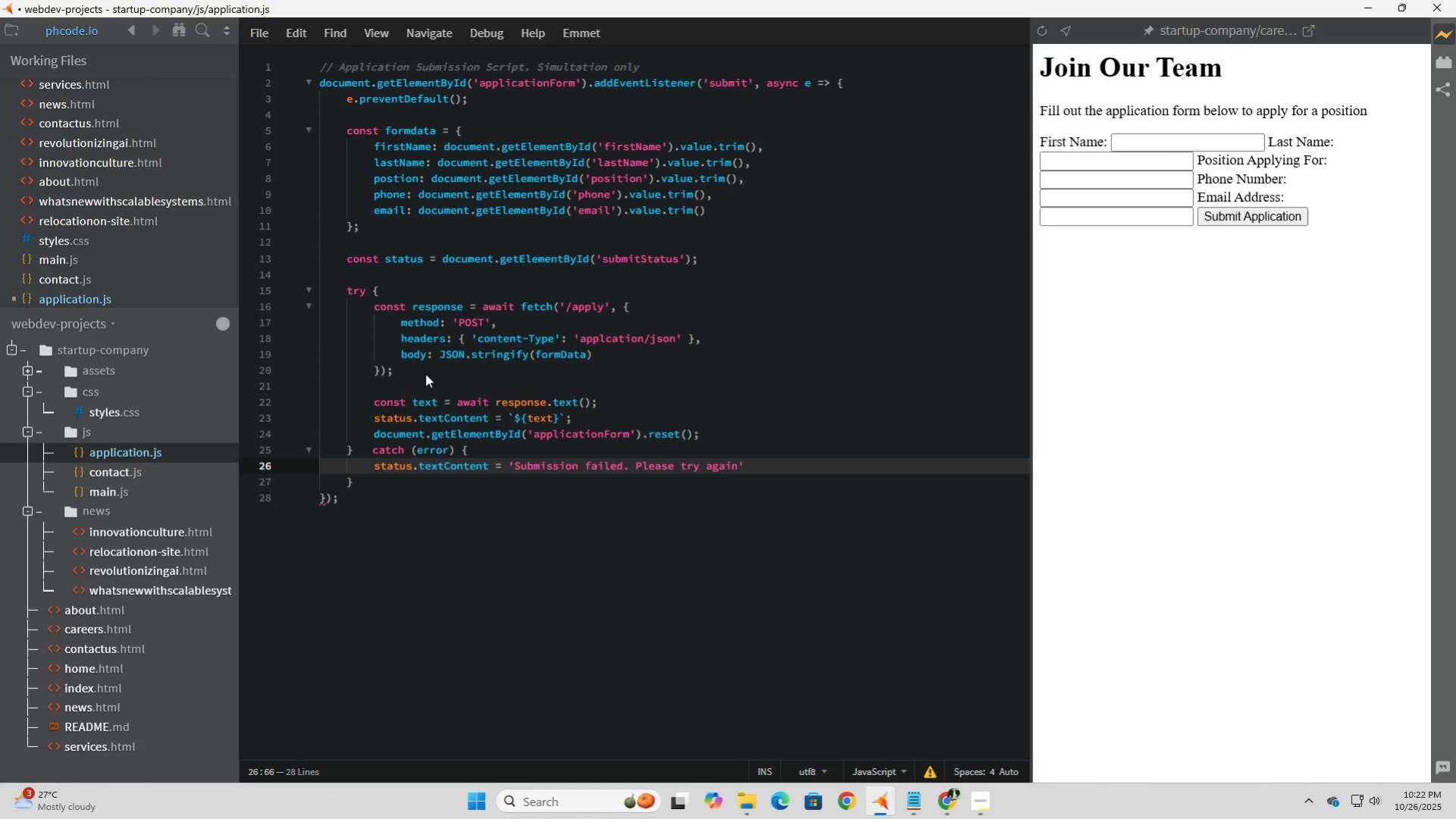 
key(ArrowRight)
 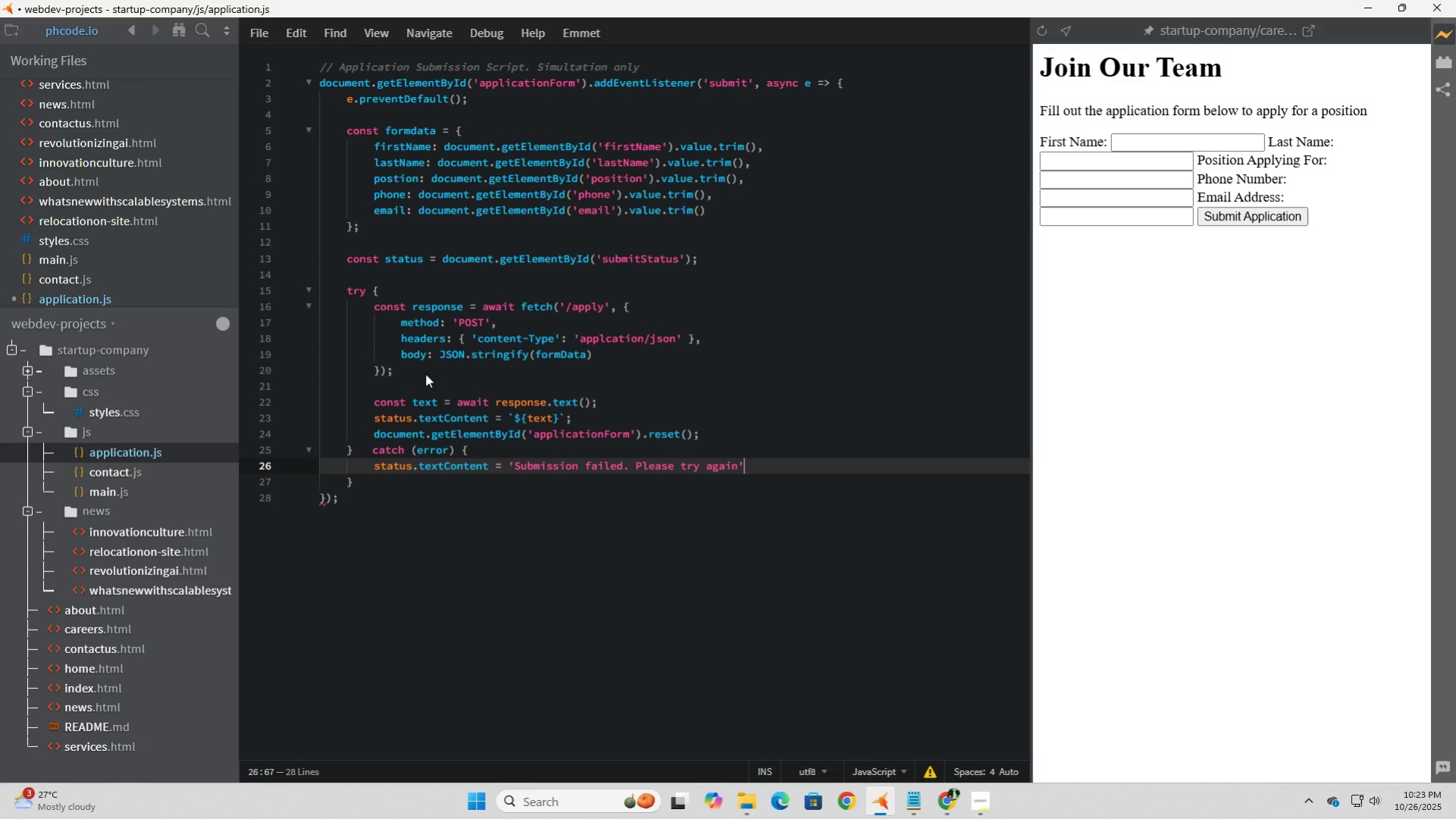 
key(ArrowLeft)
 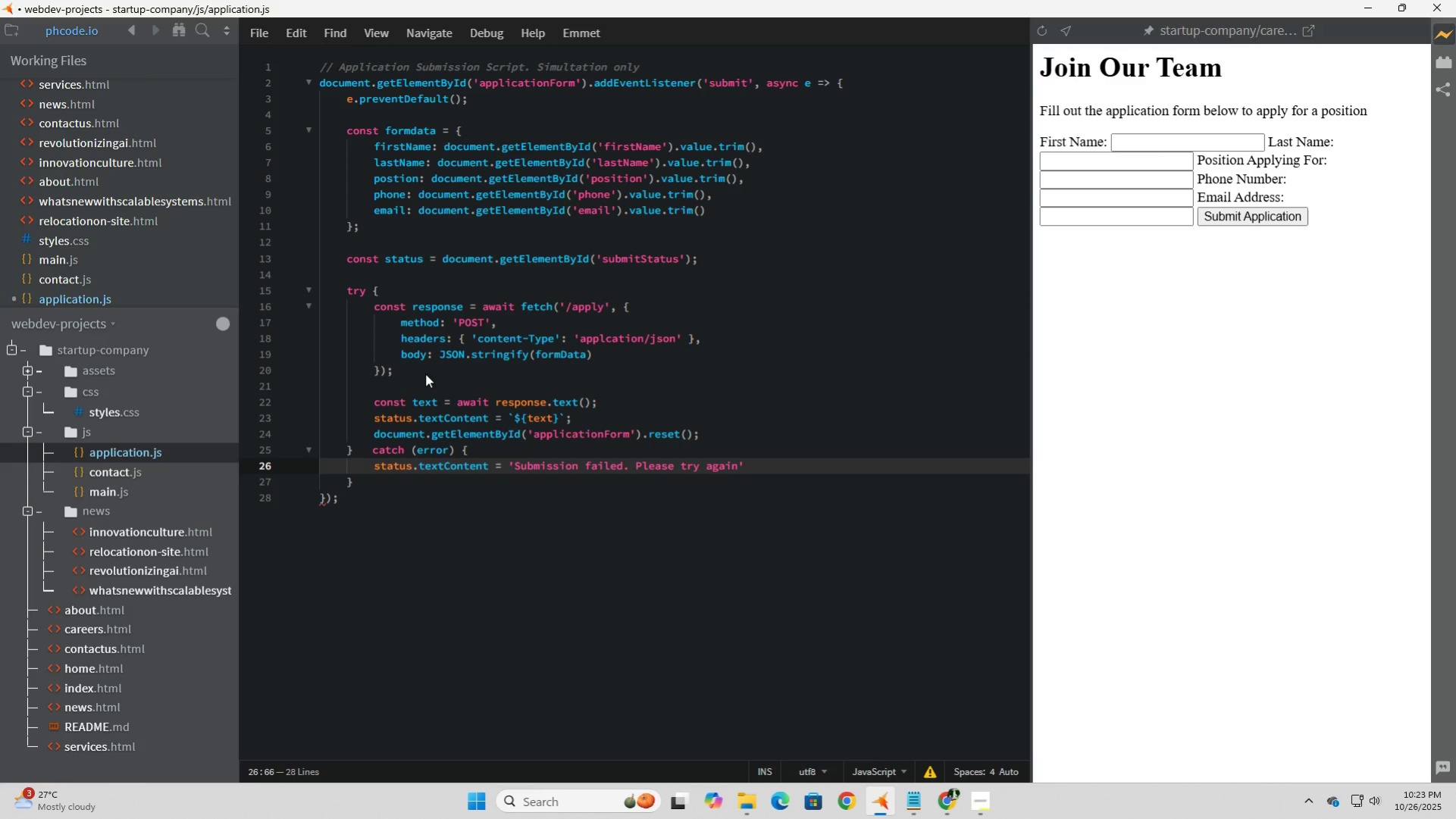 
key(Period)
 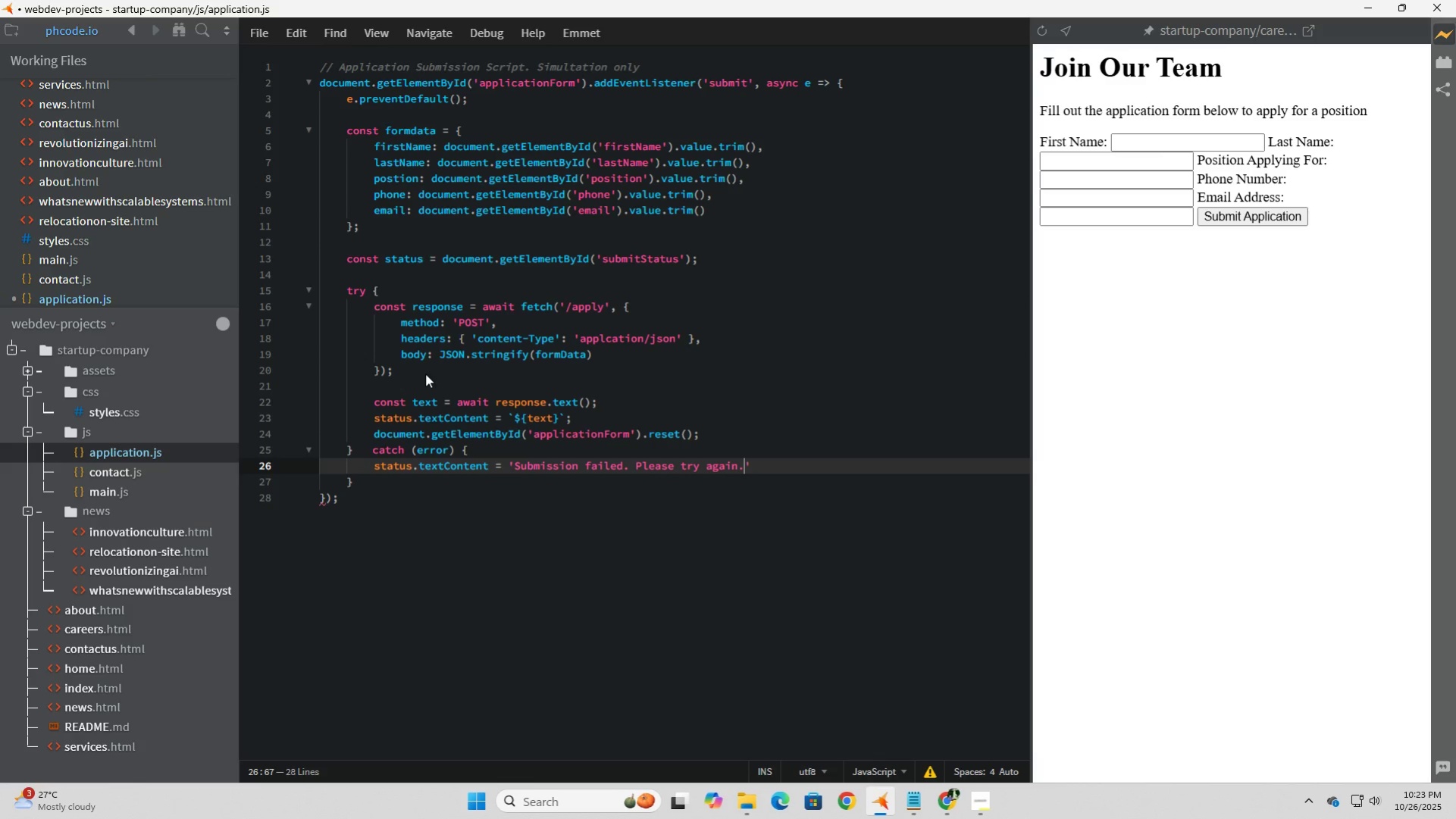 
key(ArrowRight)
 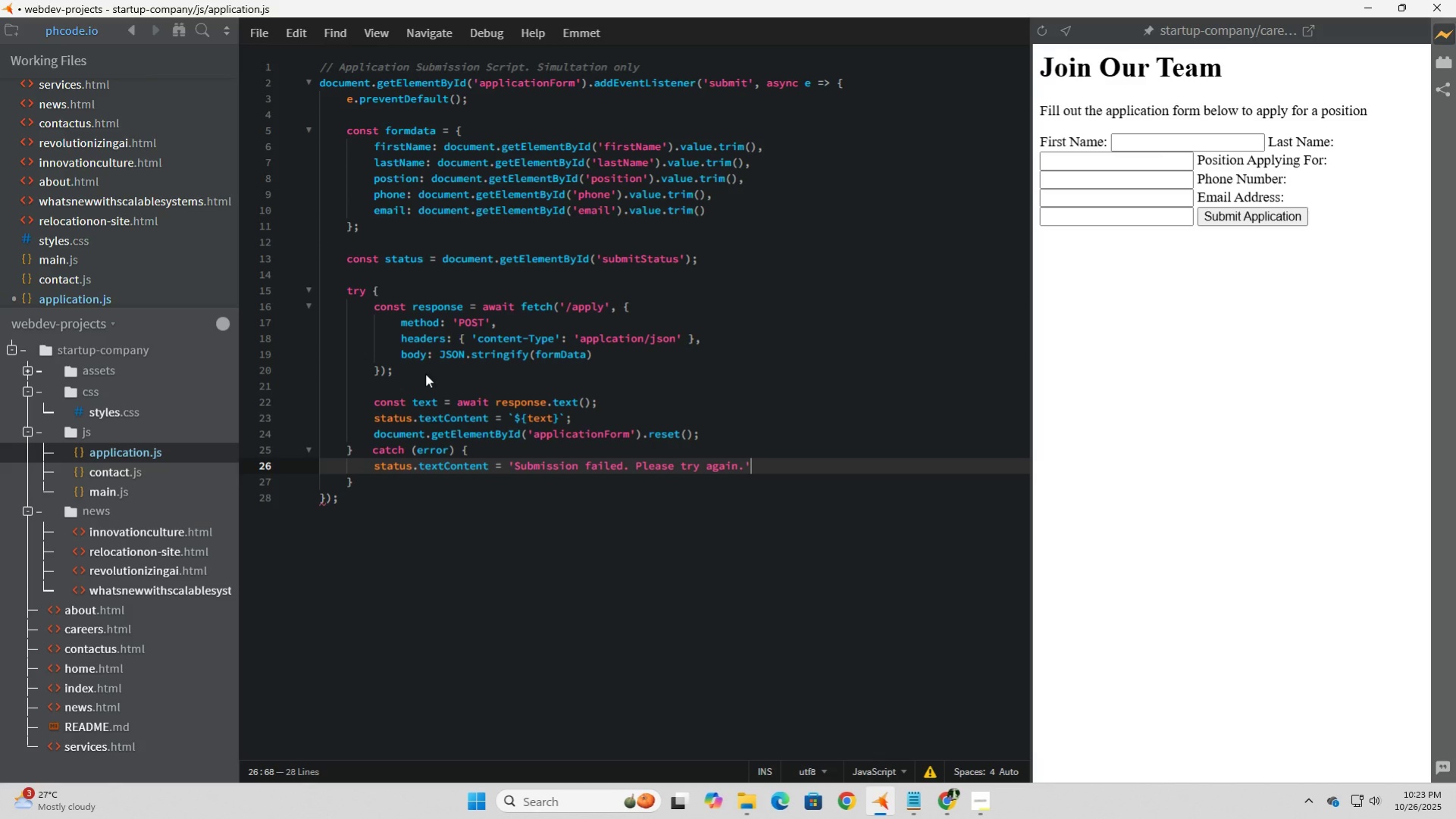 
key(Semicolon)
 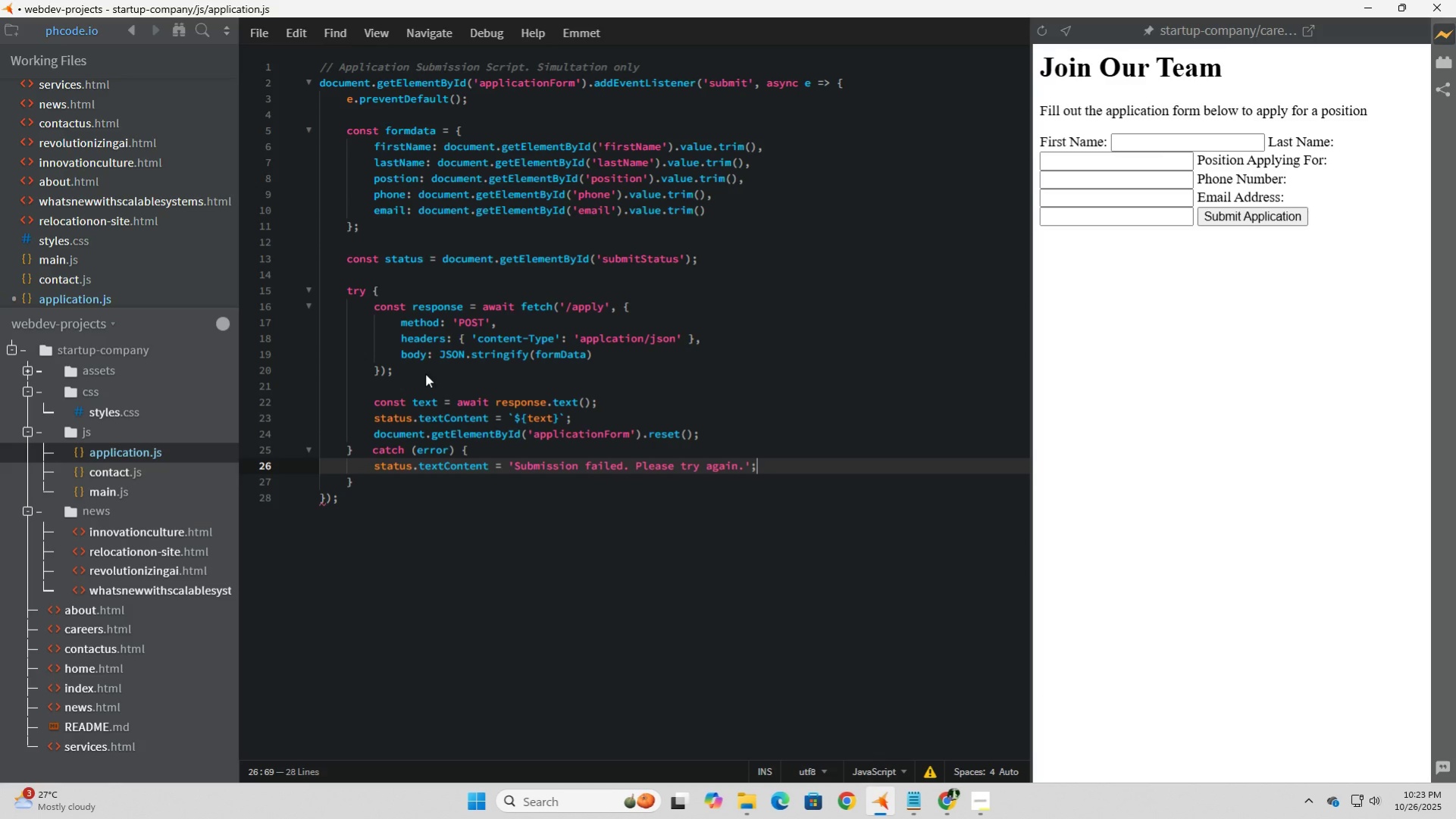 
key(ArrowDown)
 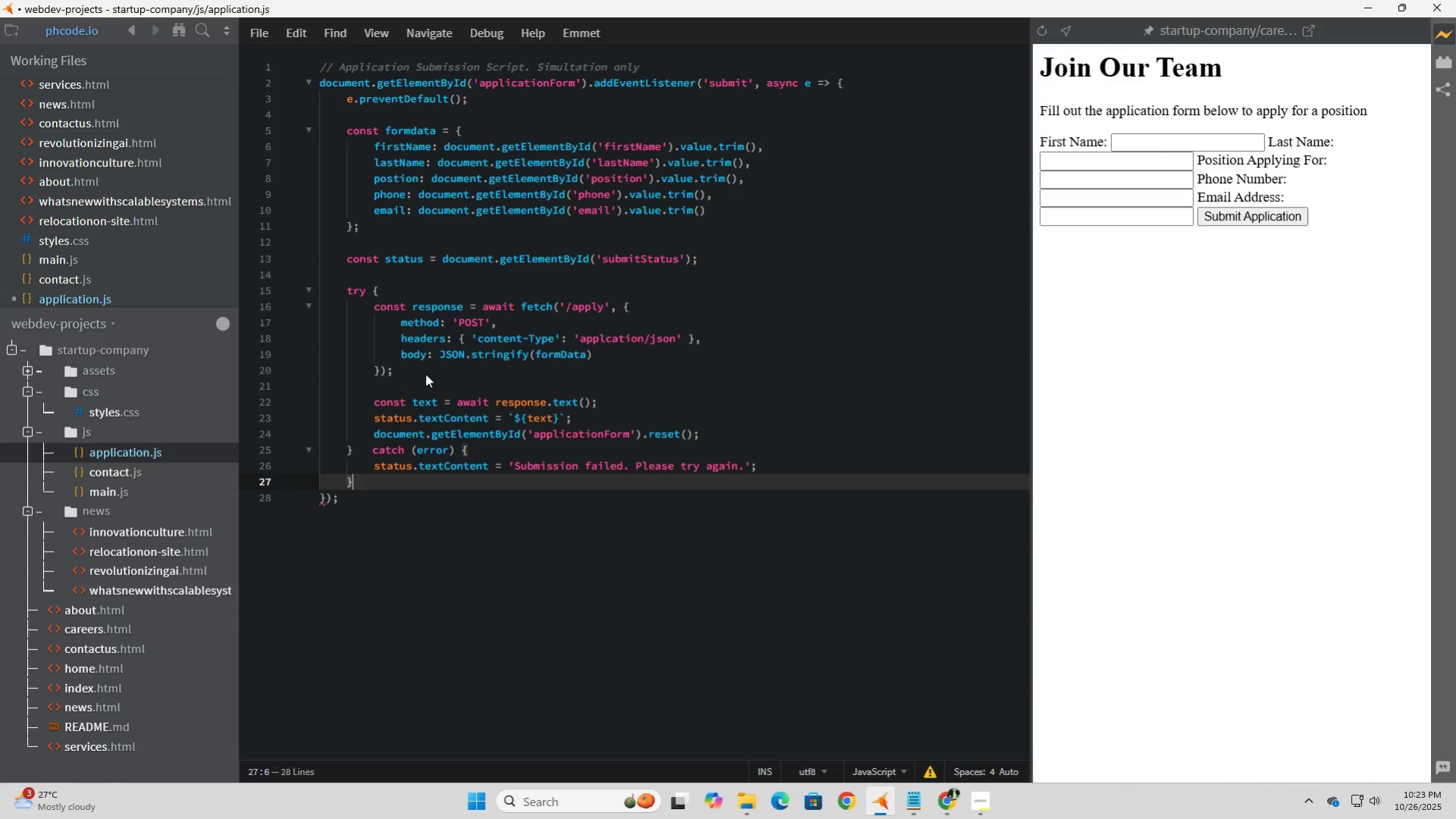 
key(ArrowDown)
 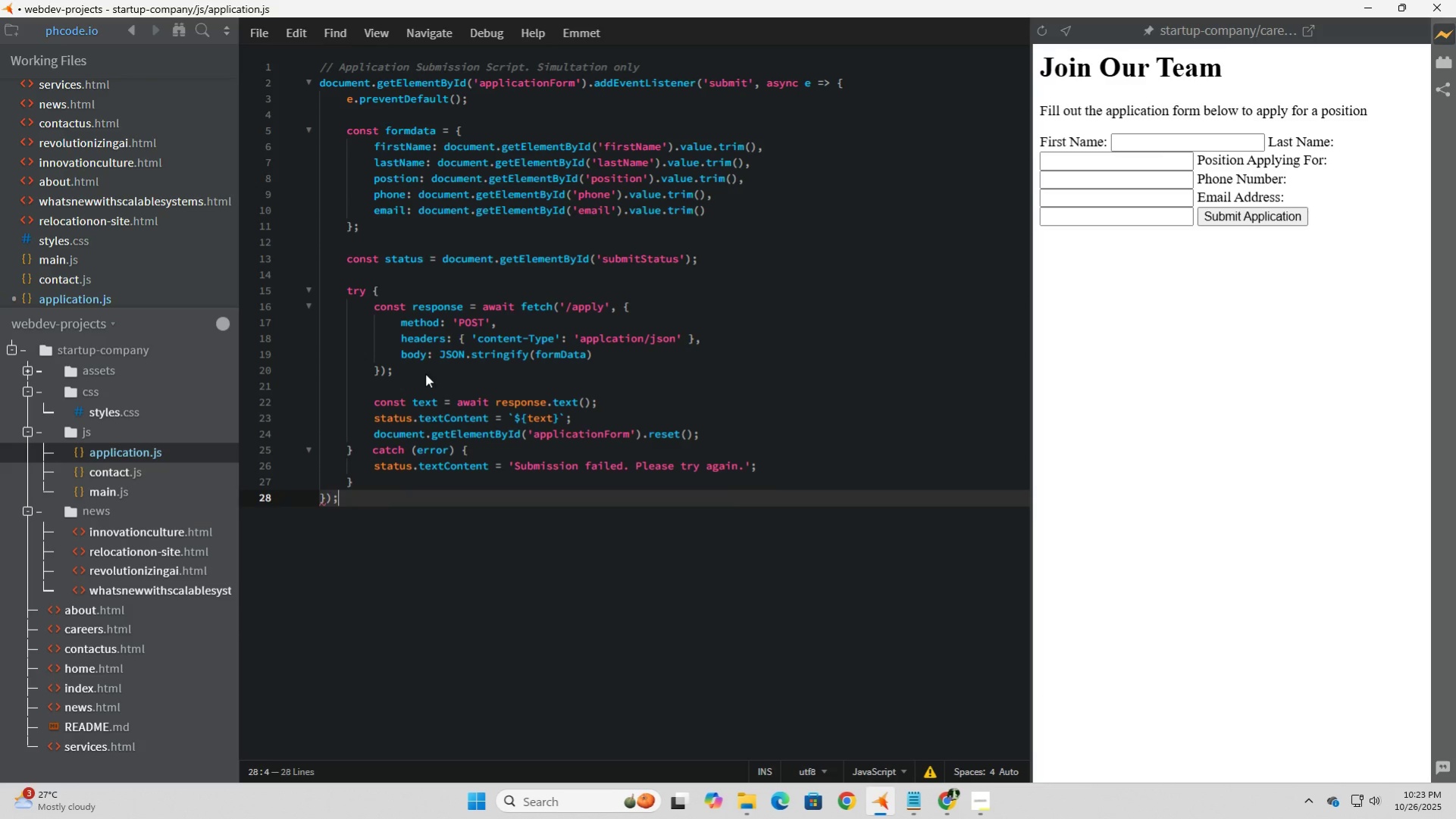 
key(ArrowLeft)
 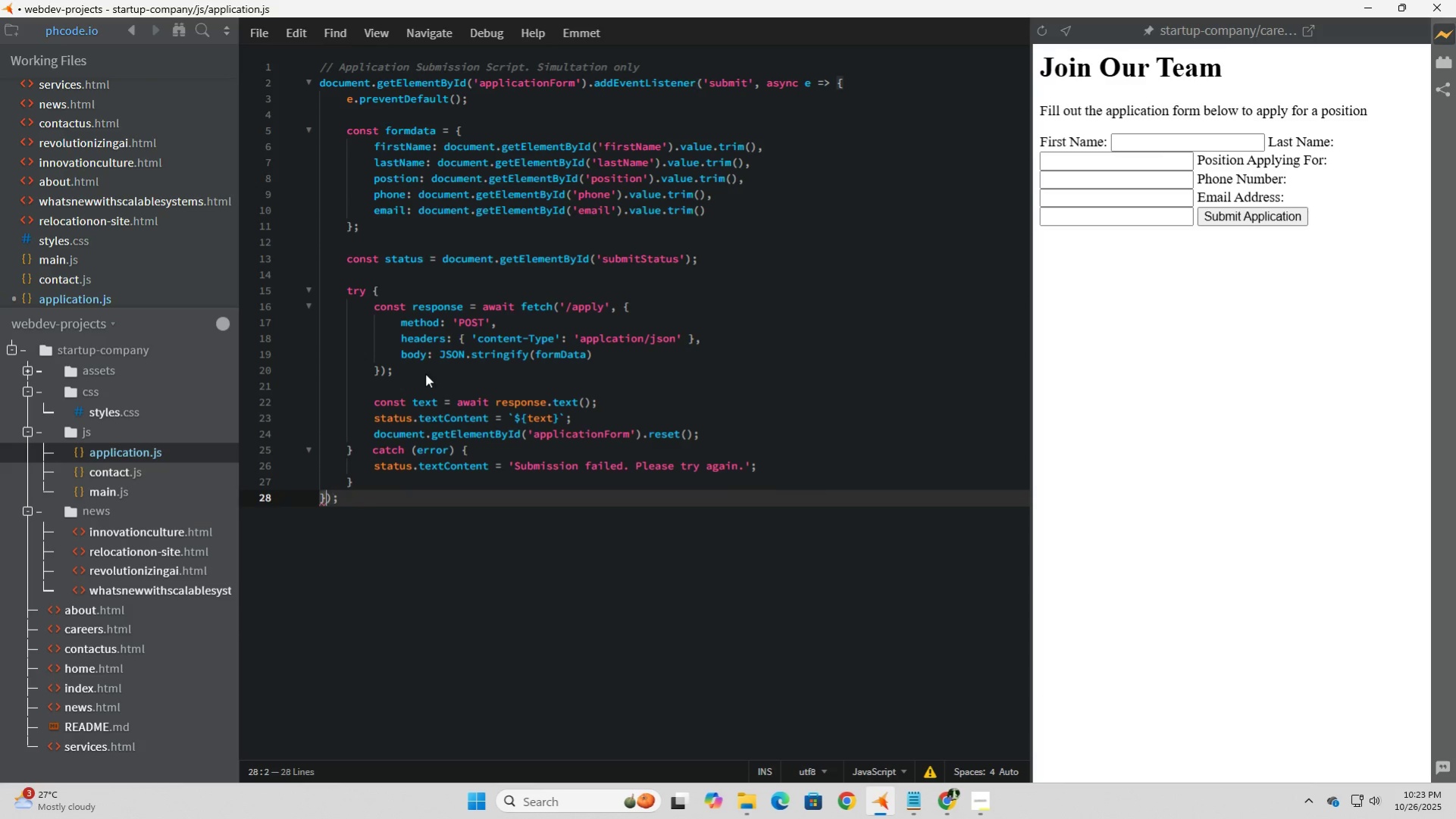 
key(ArrowLeft)
 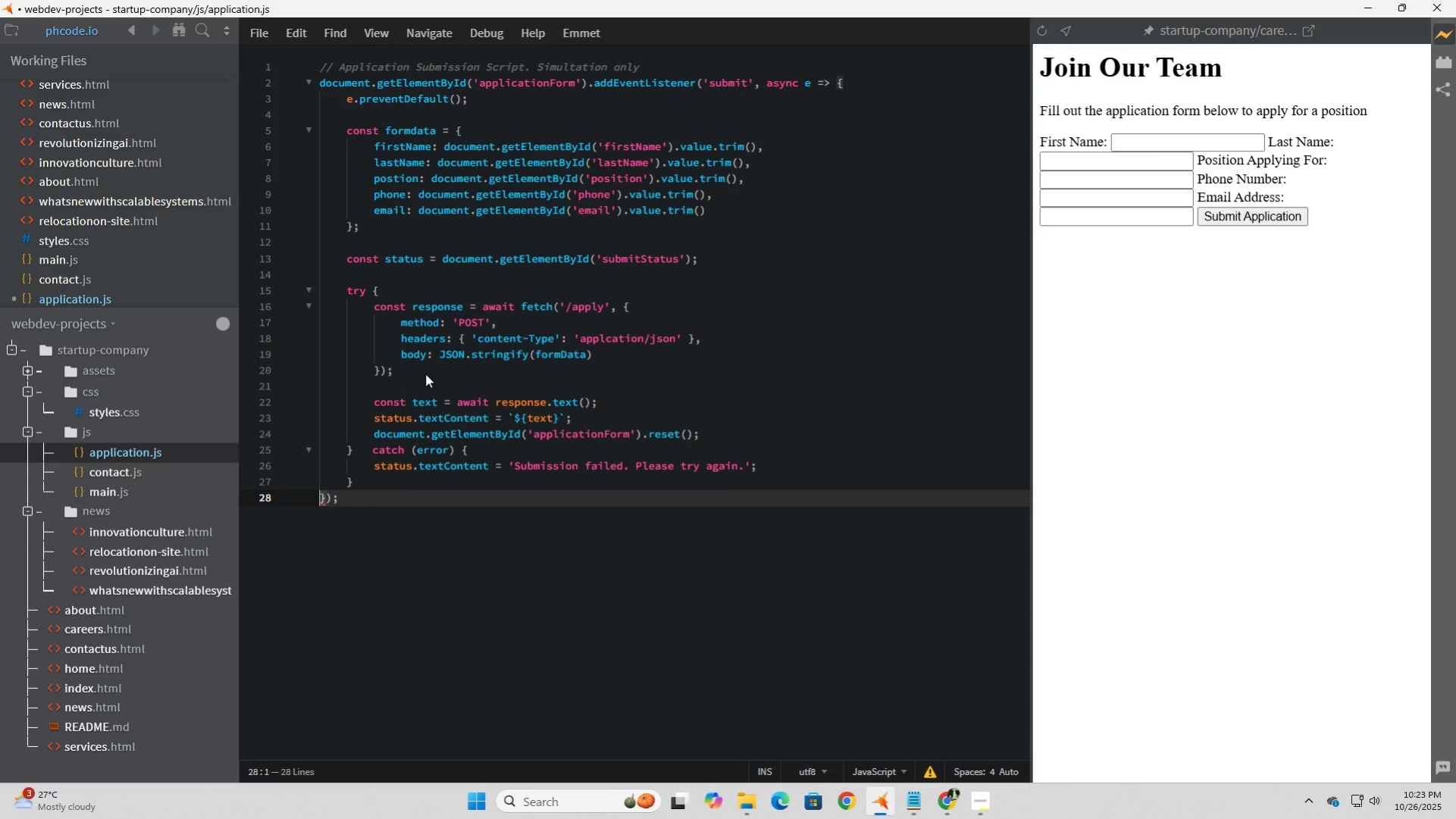 
key(ArrowLeft)
 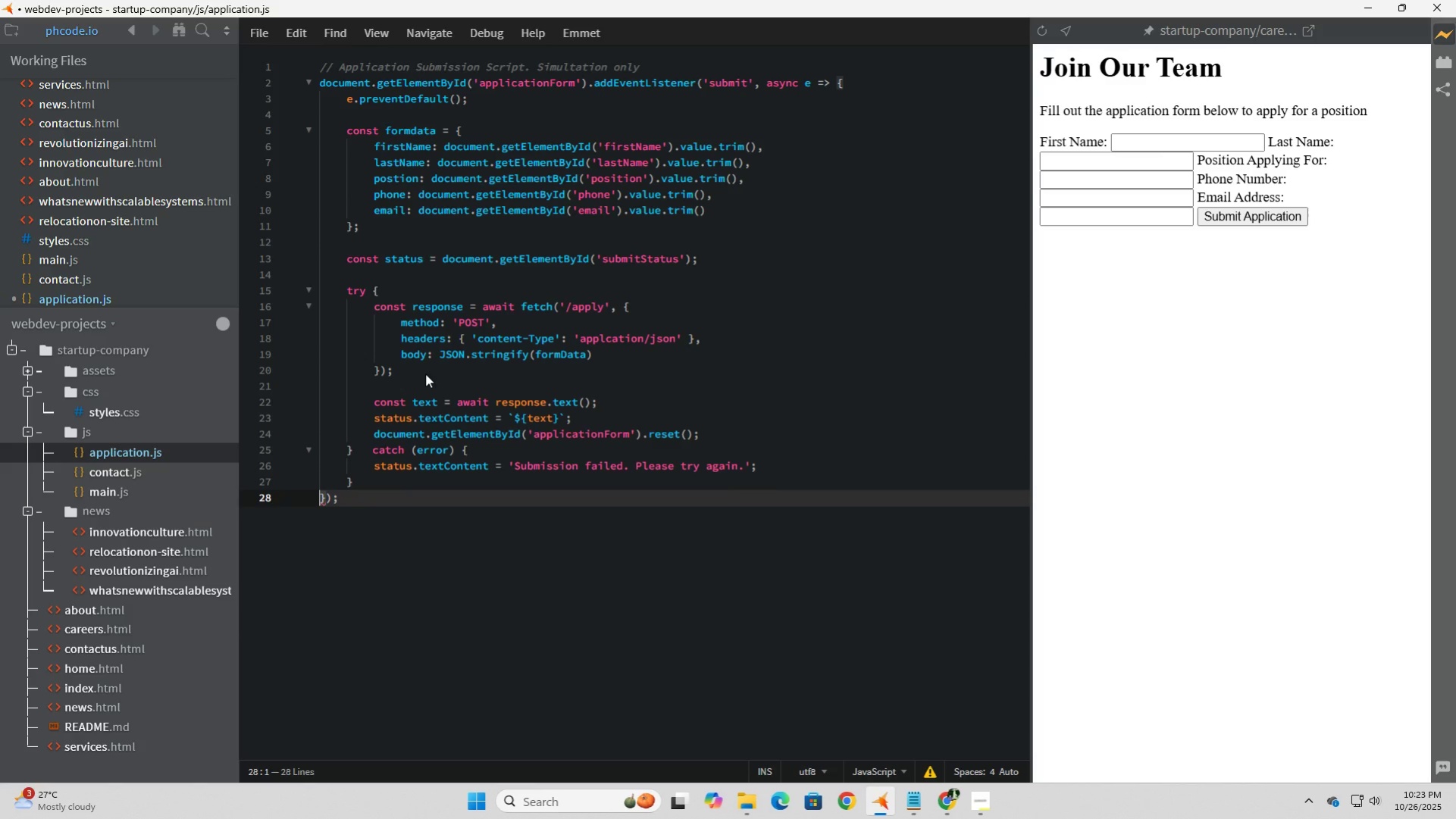 
key(ArrowUp)
 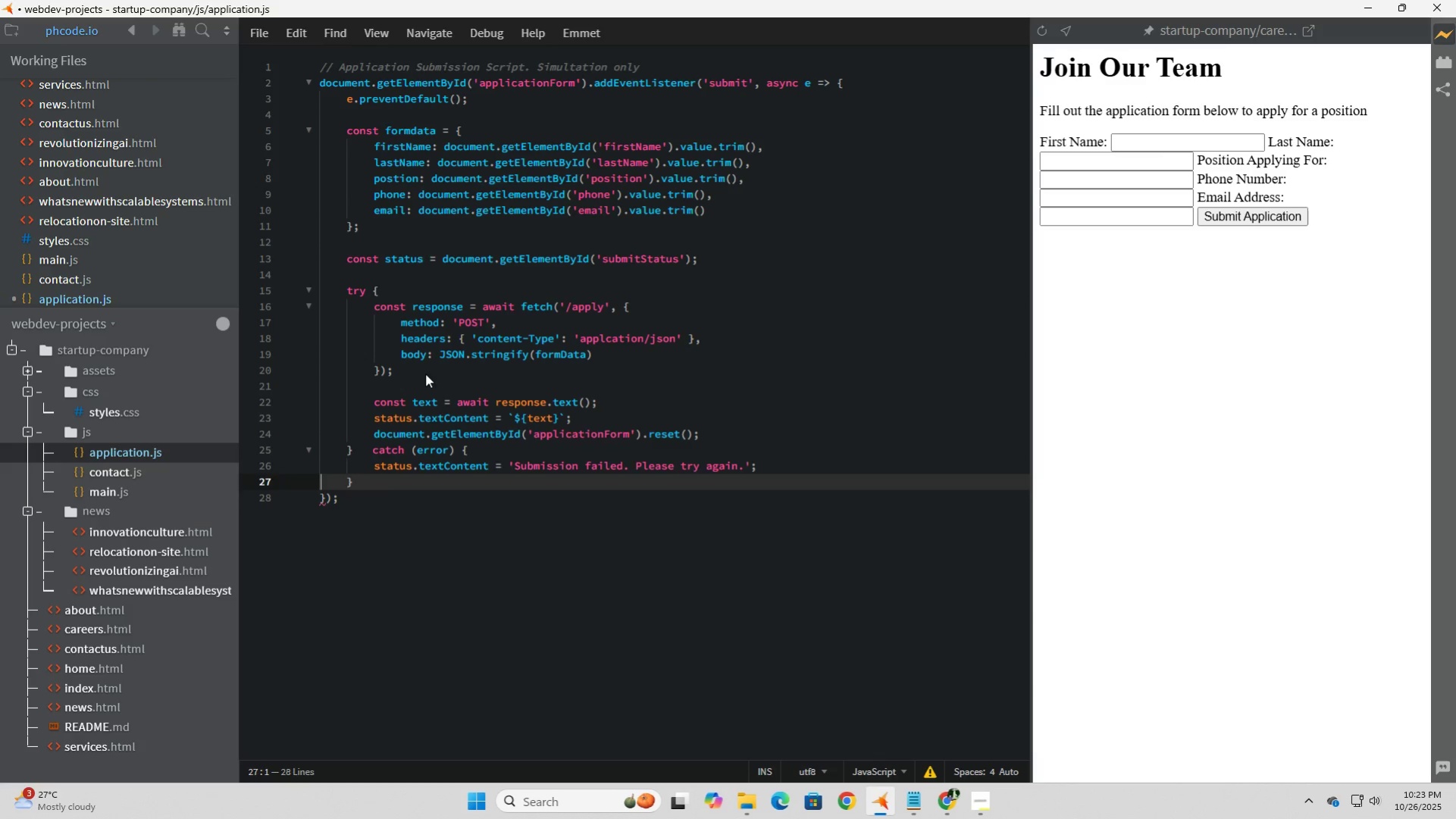 
key(ArrowUp)
 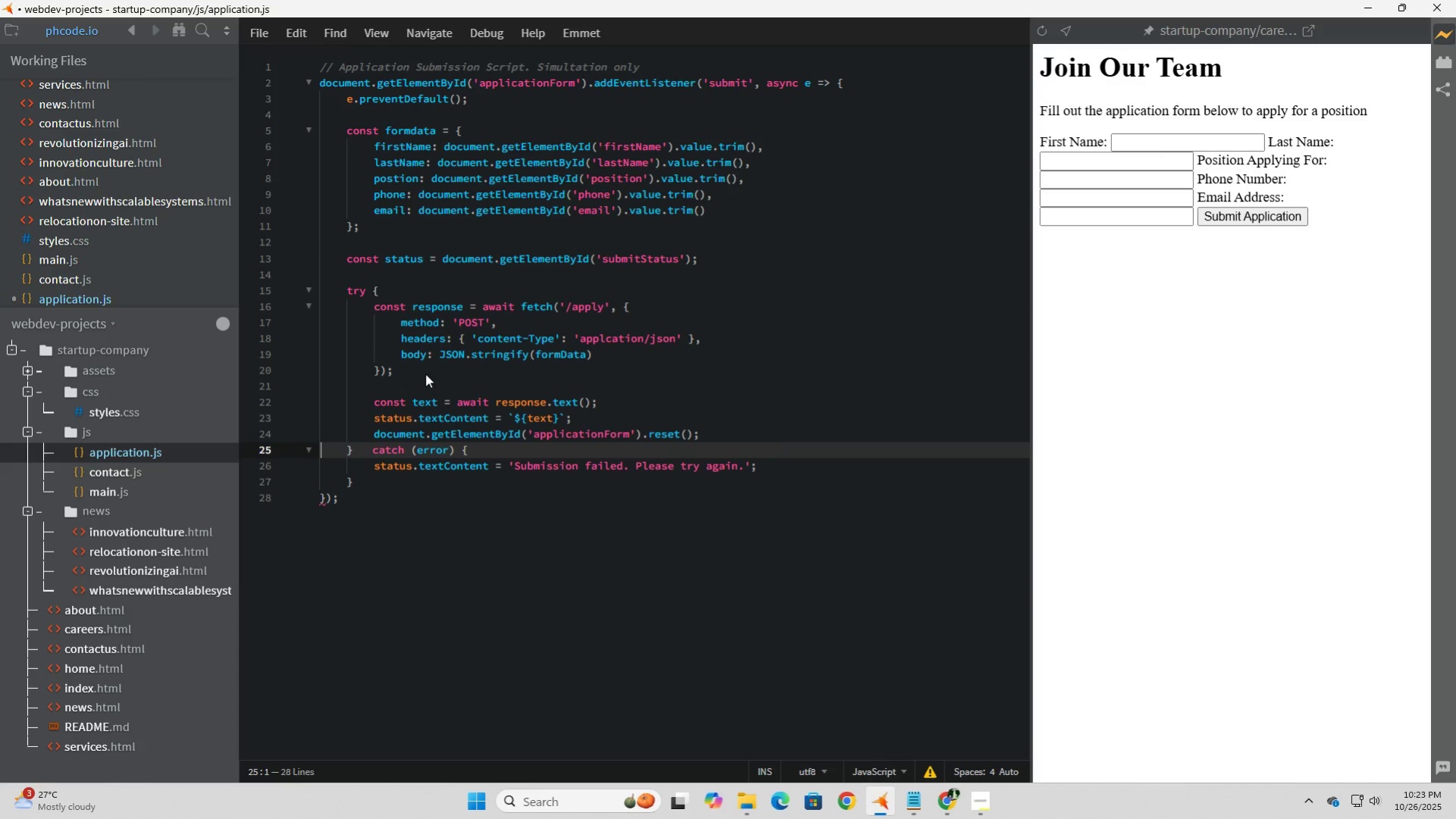 
key(ArrowUp)
 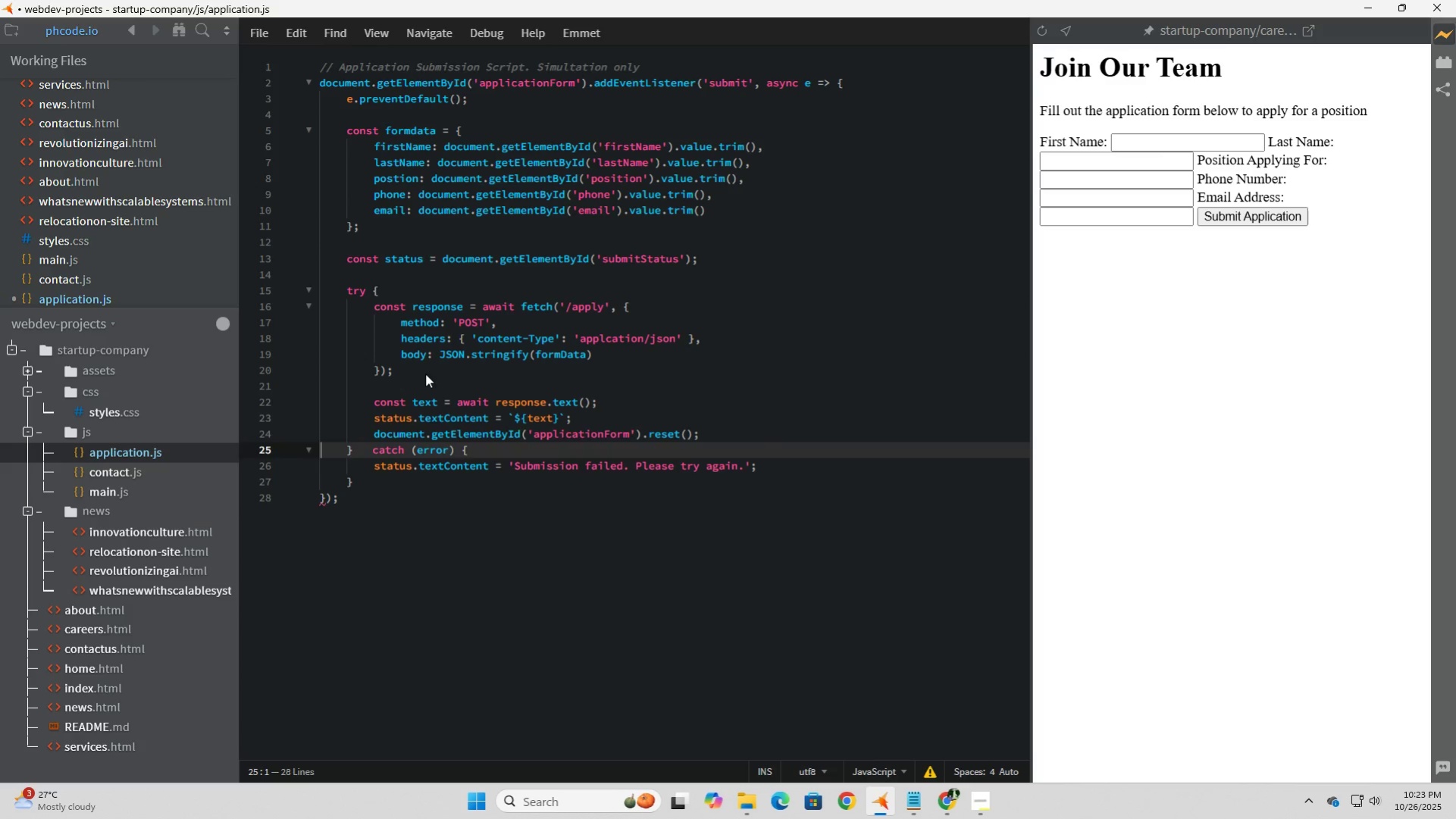 
key(ArrowUp)
 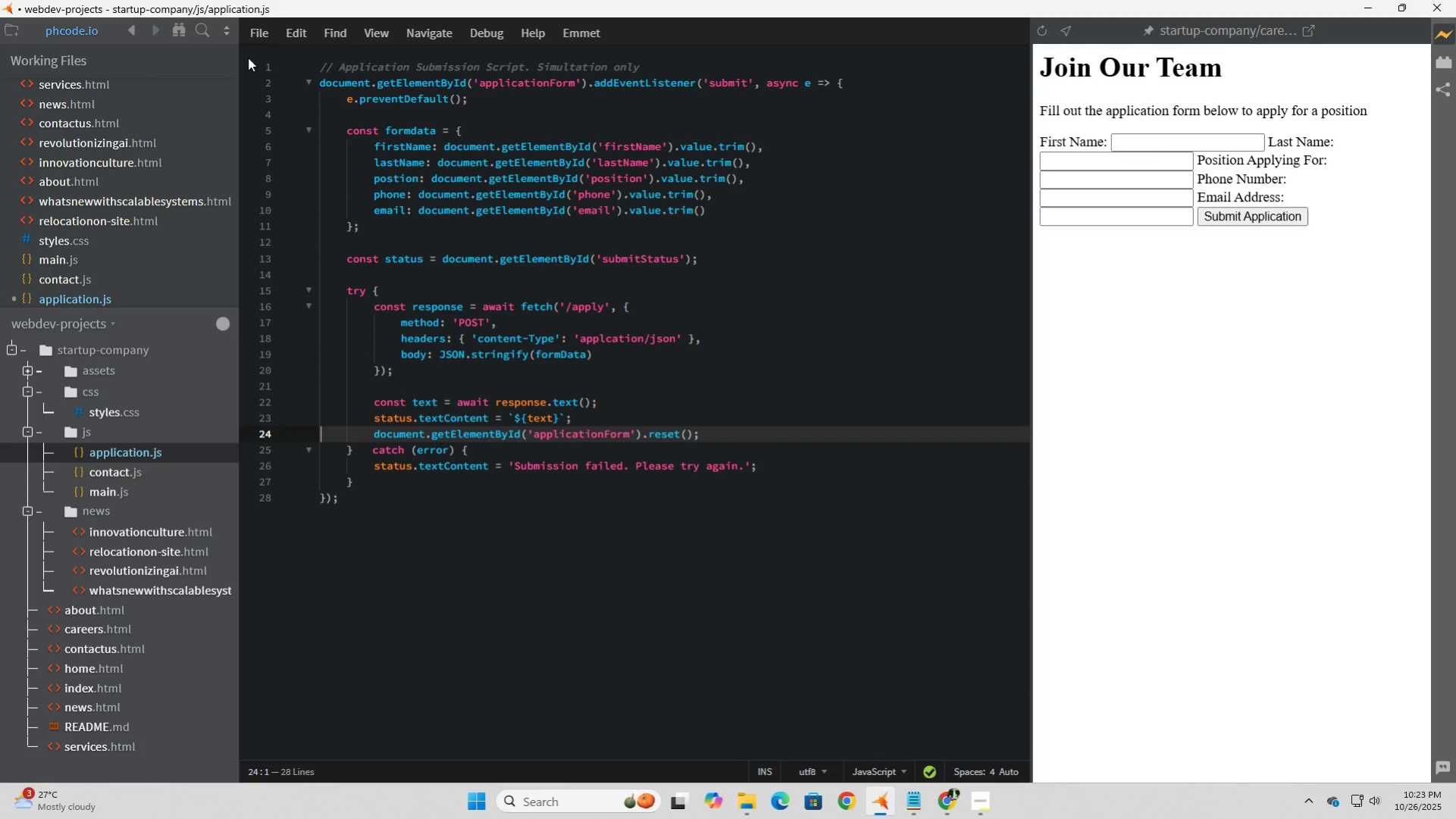 
left_click([255, 34])
 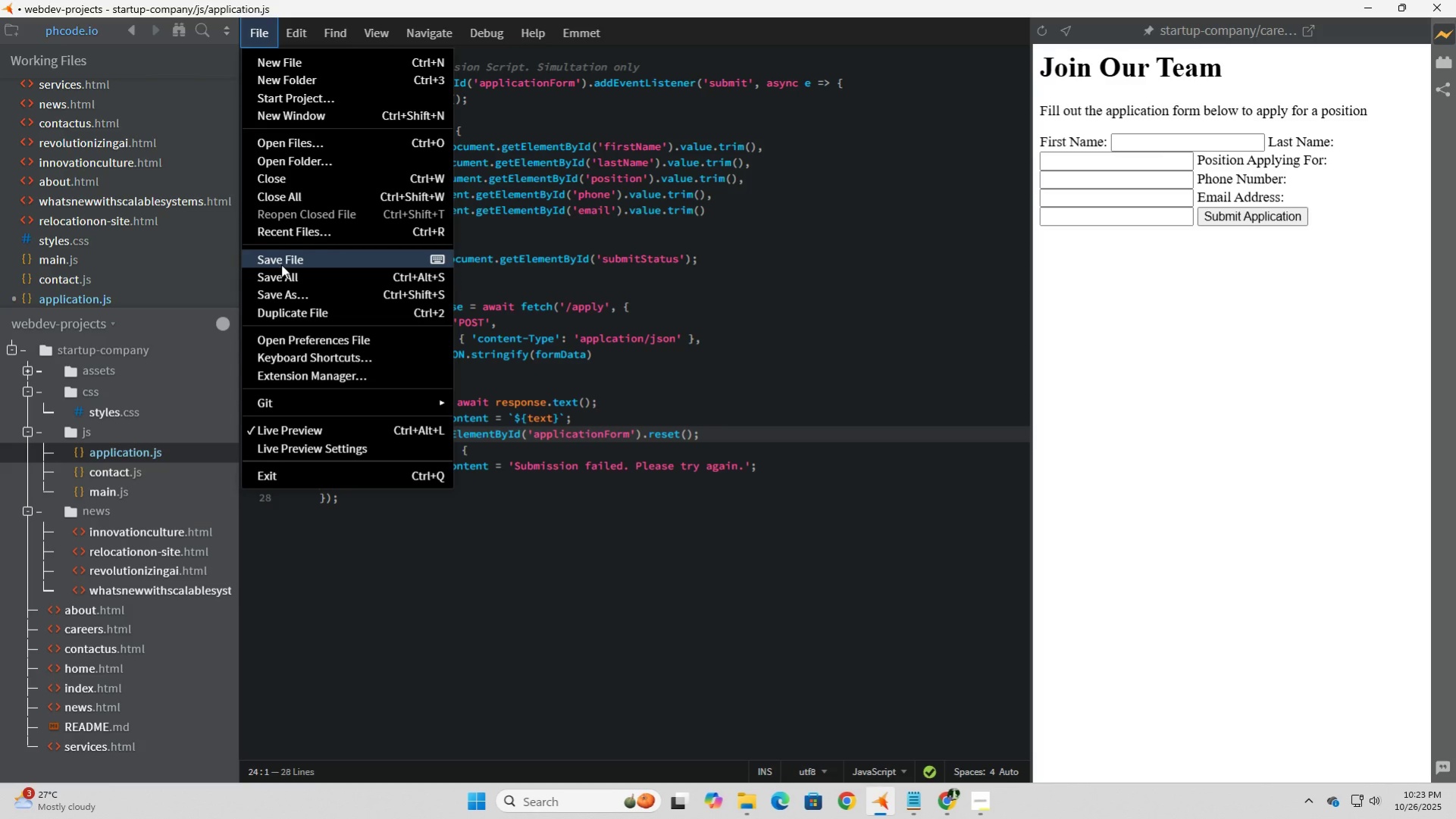 
left_click([281, 263])
 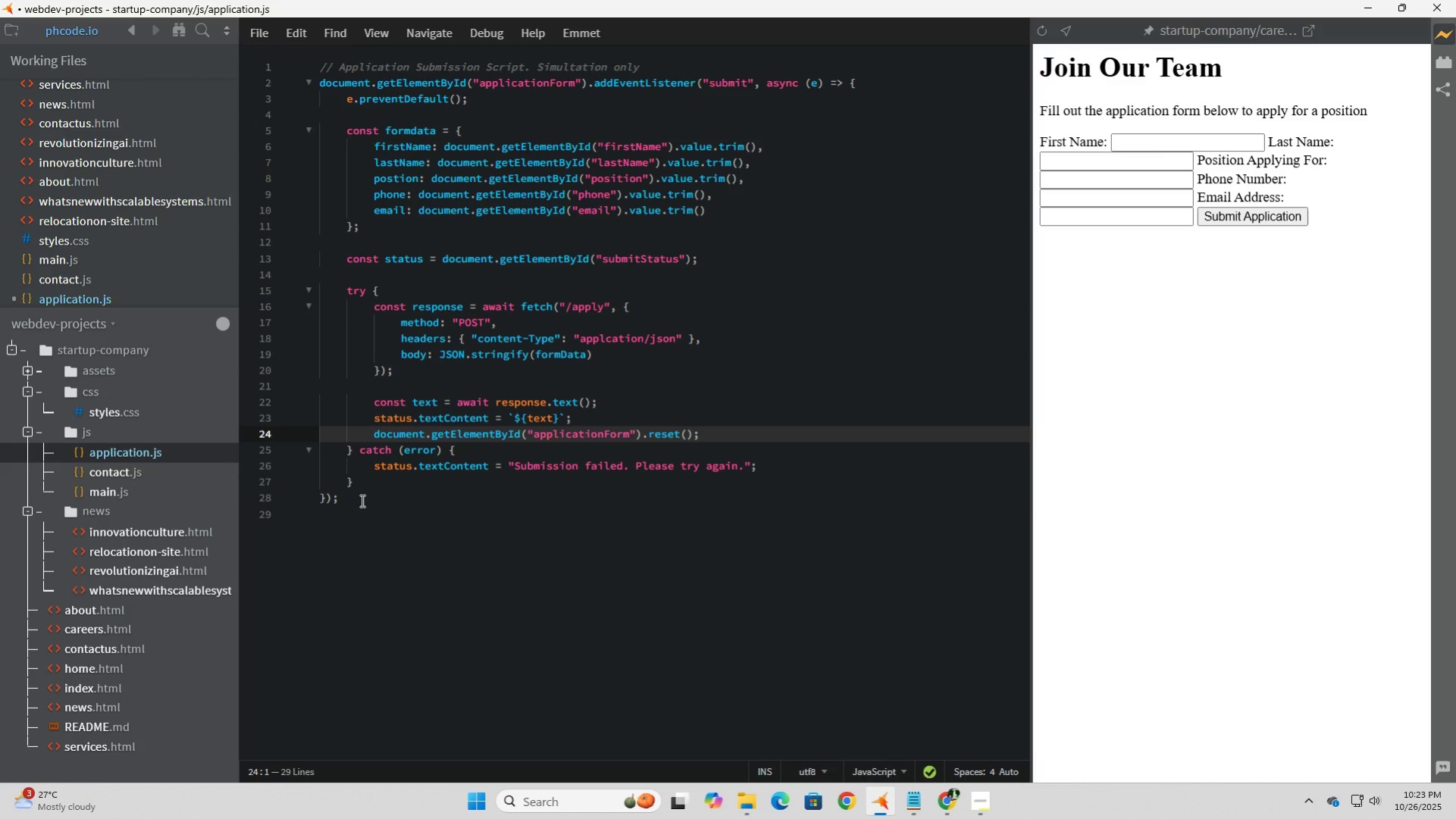 
left_click([361, 500])
 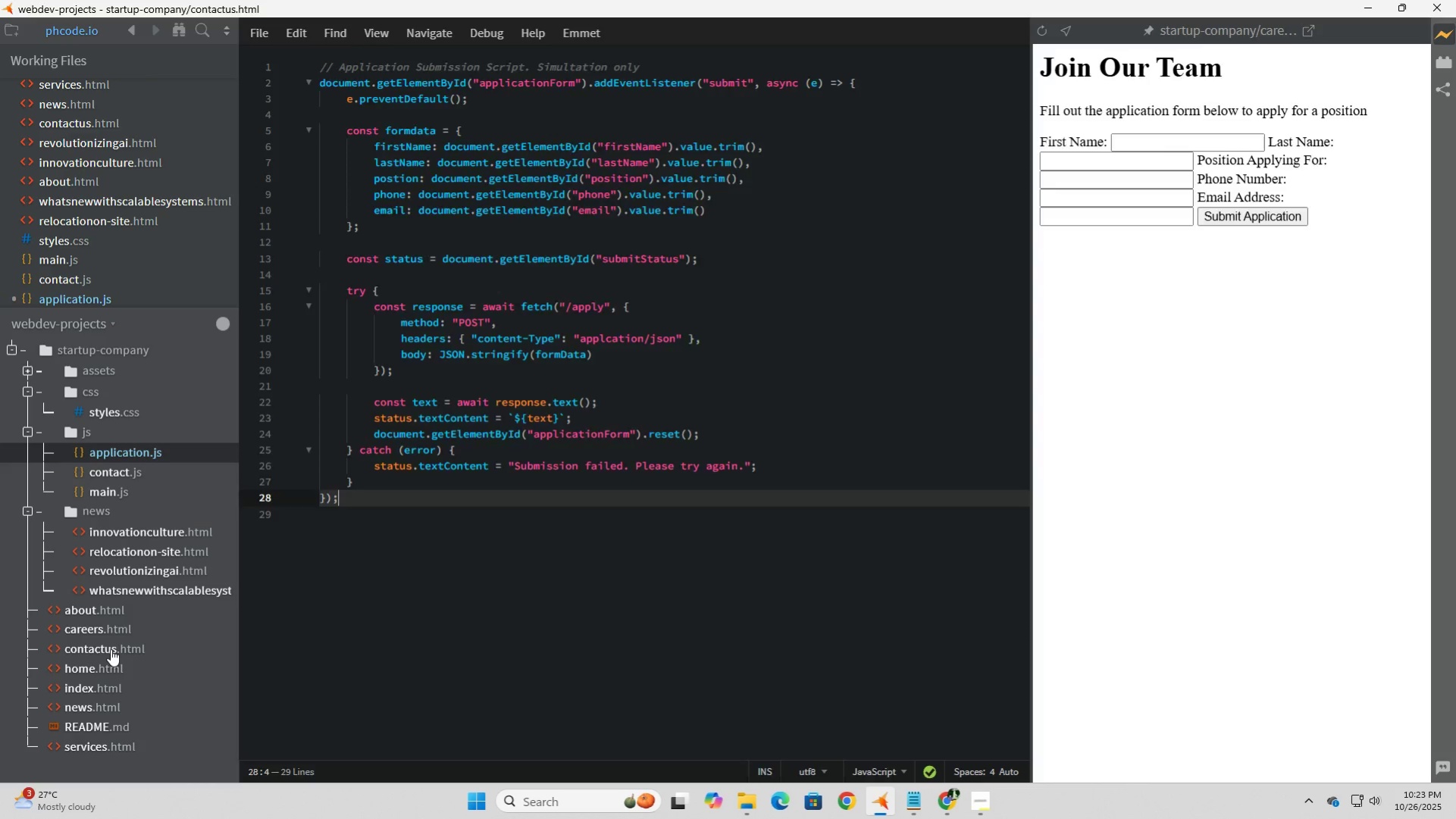 
left_click([100, 628])
 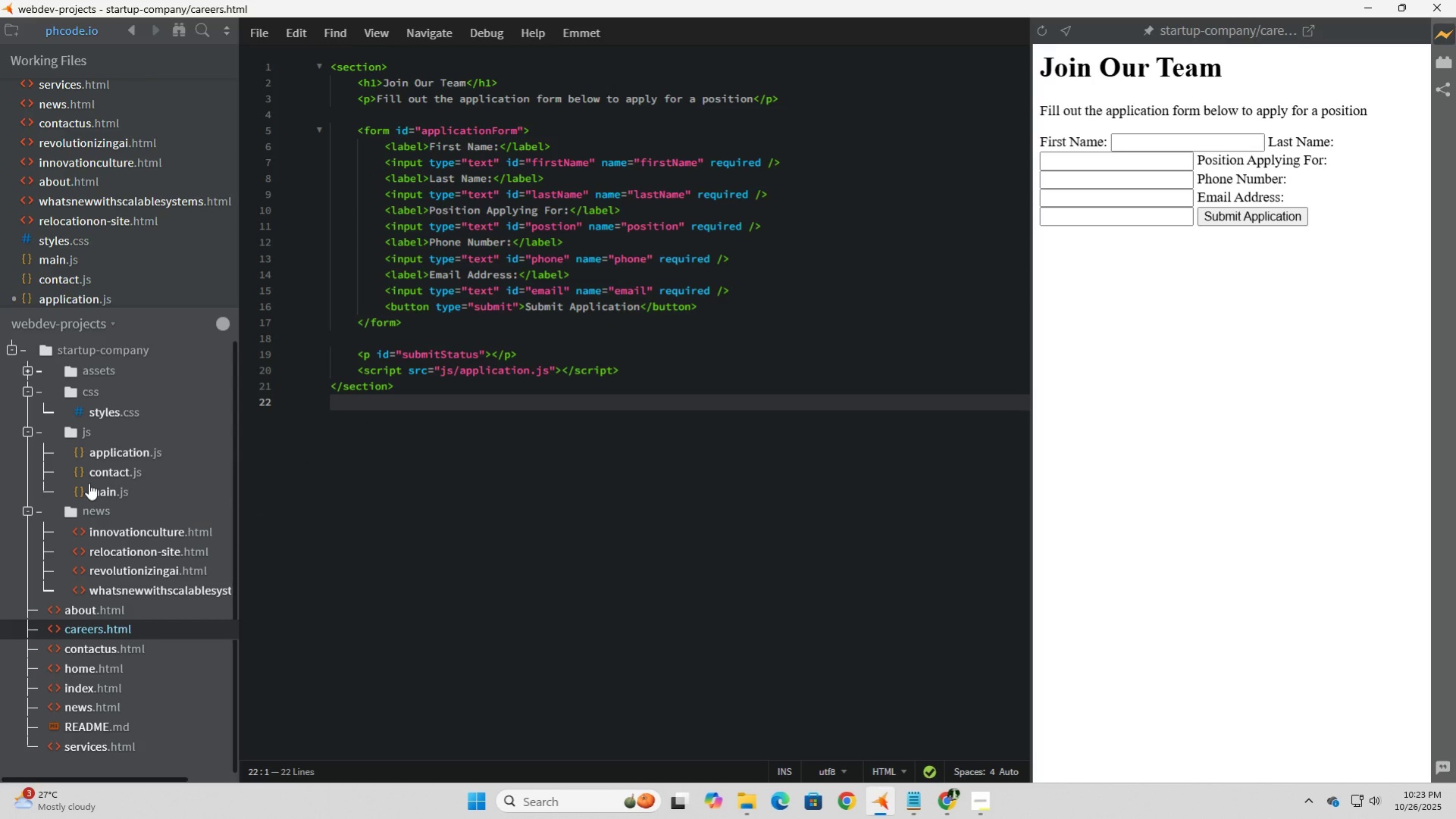 
left_click([128, 406])
 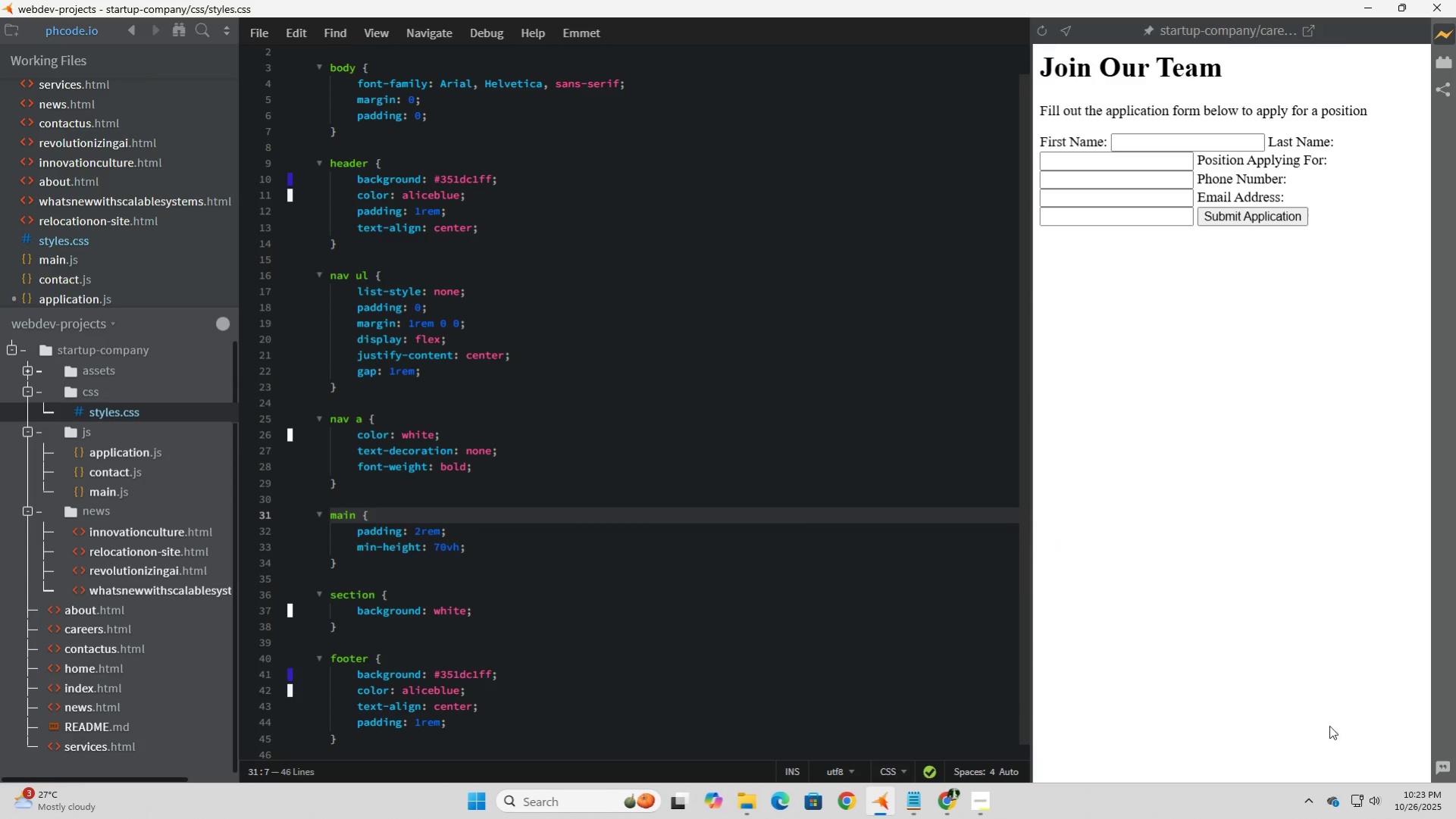 
wait(6.18)
 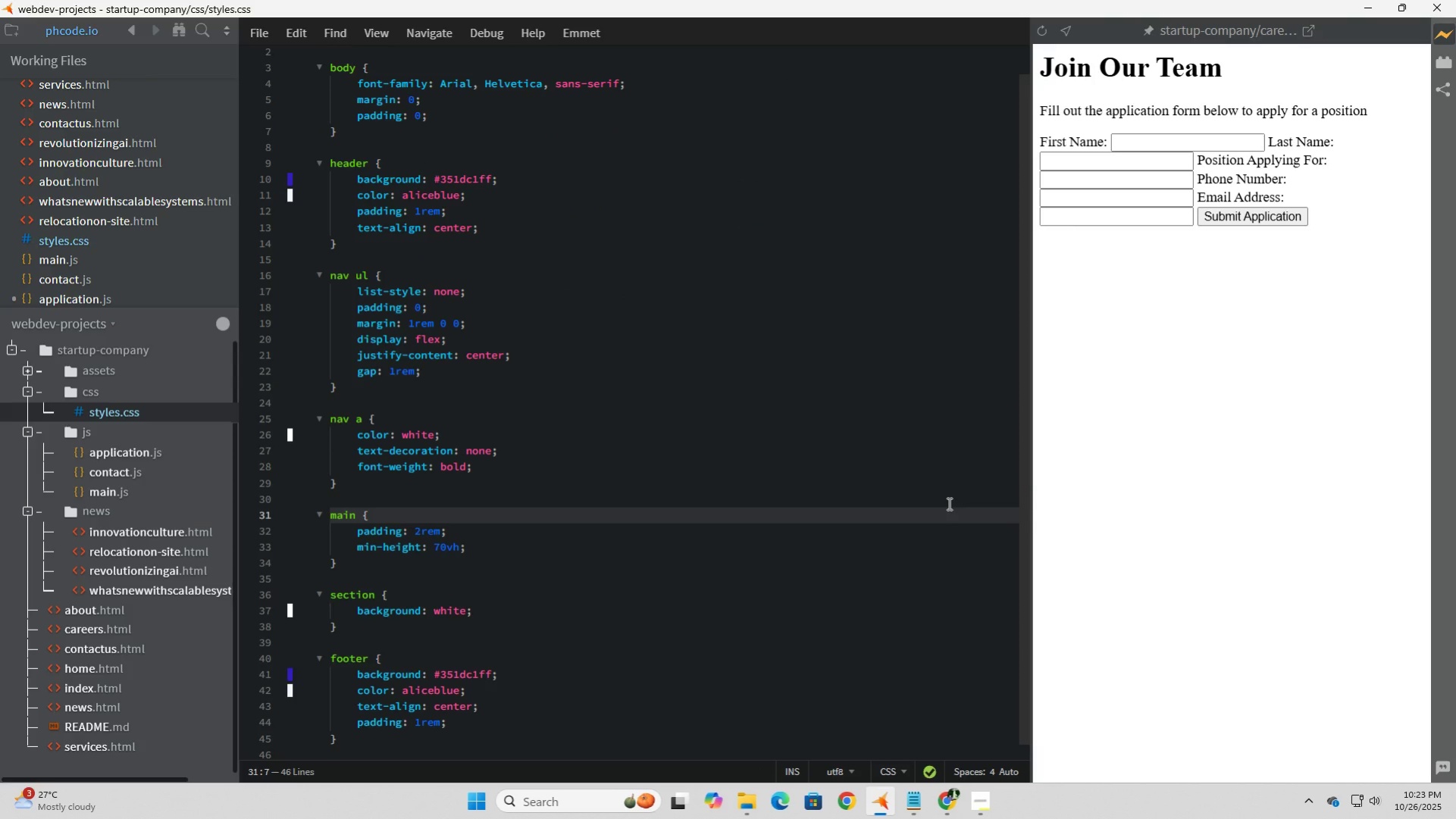 
left_click([987, 802])